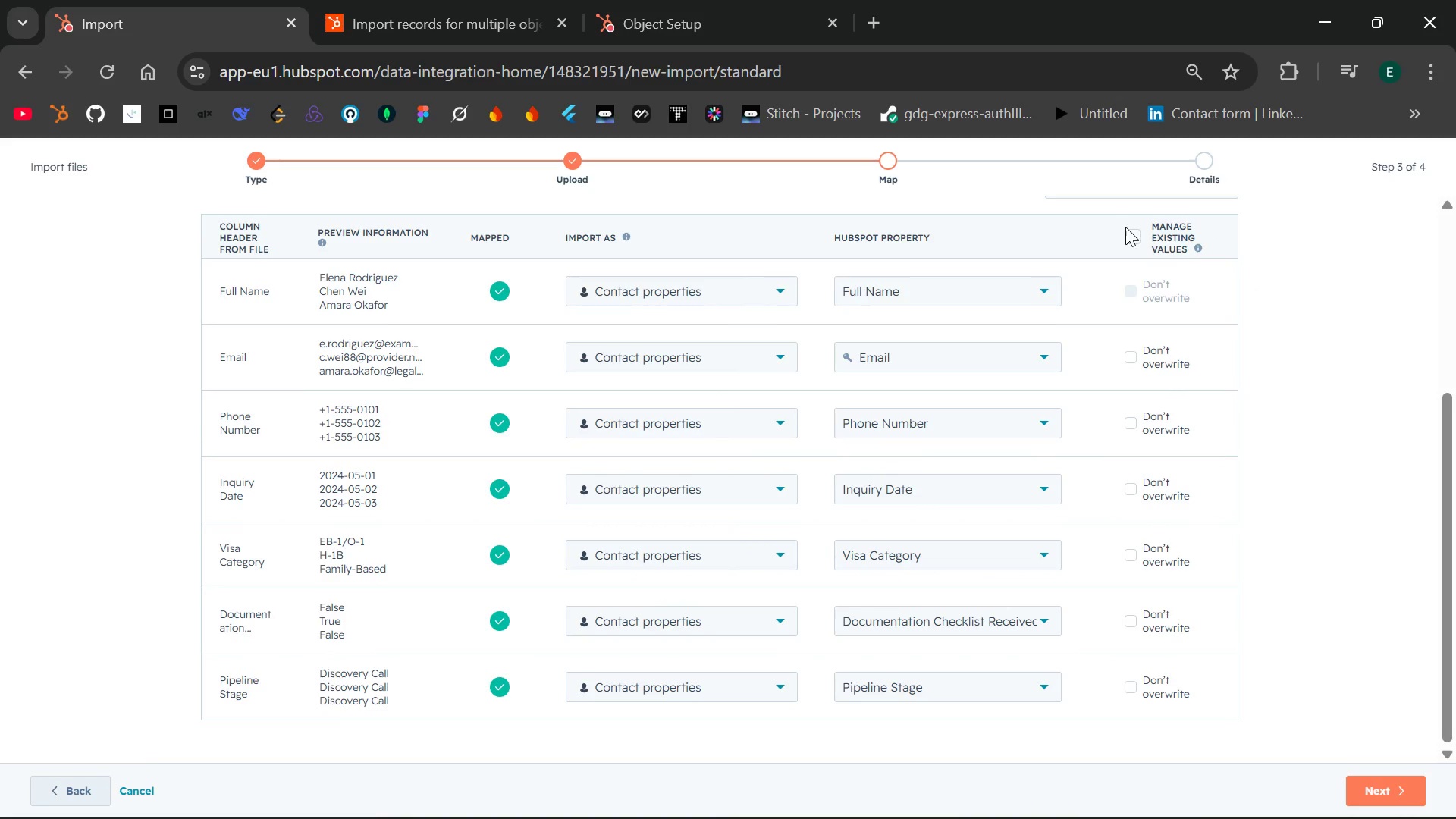 
left_click([1138, 239])
 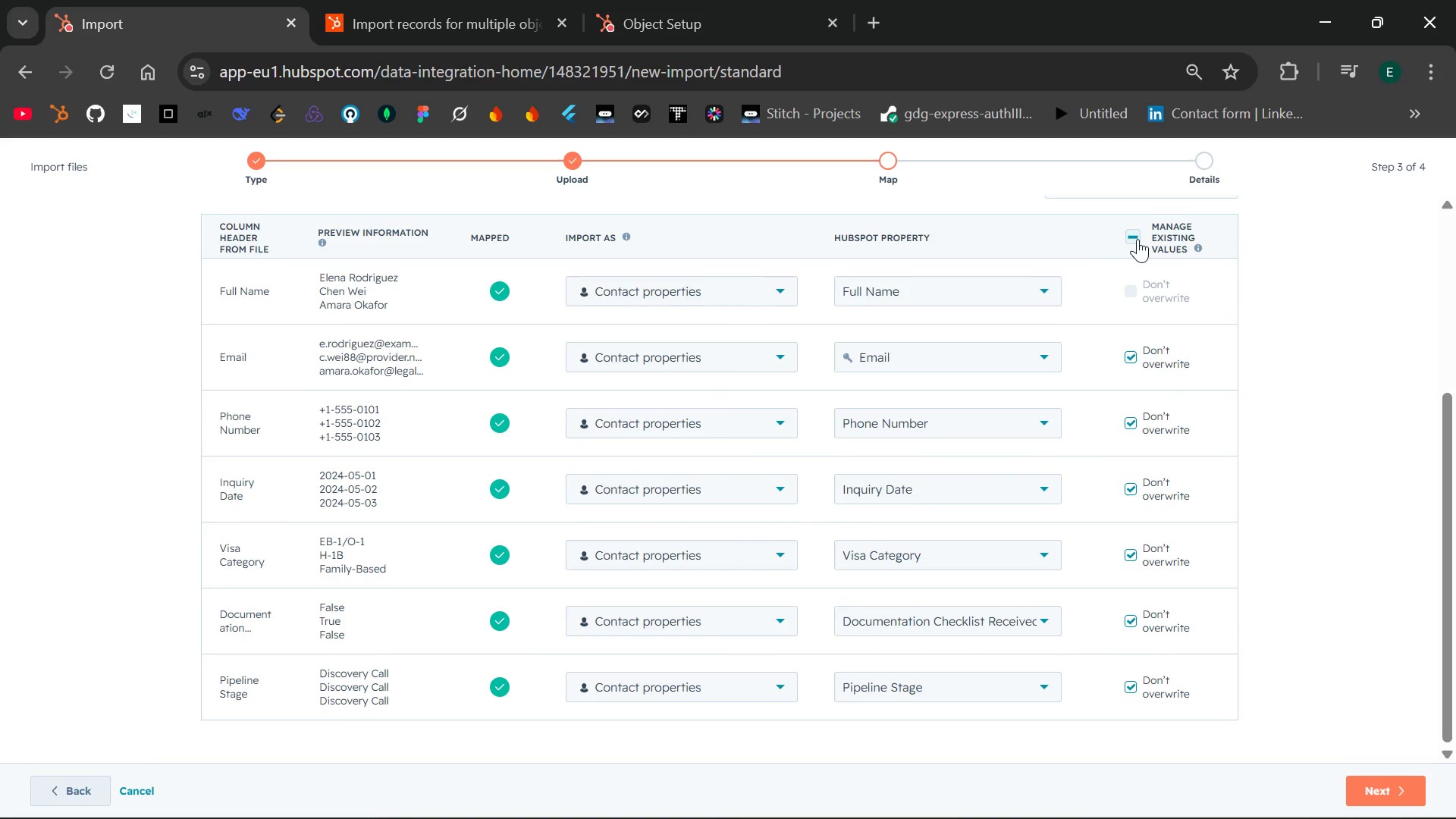 
left_click([1138, 239])
 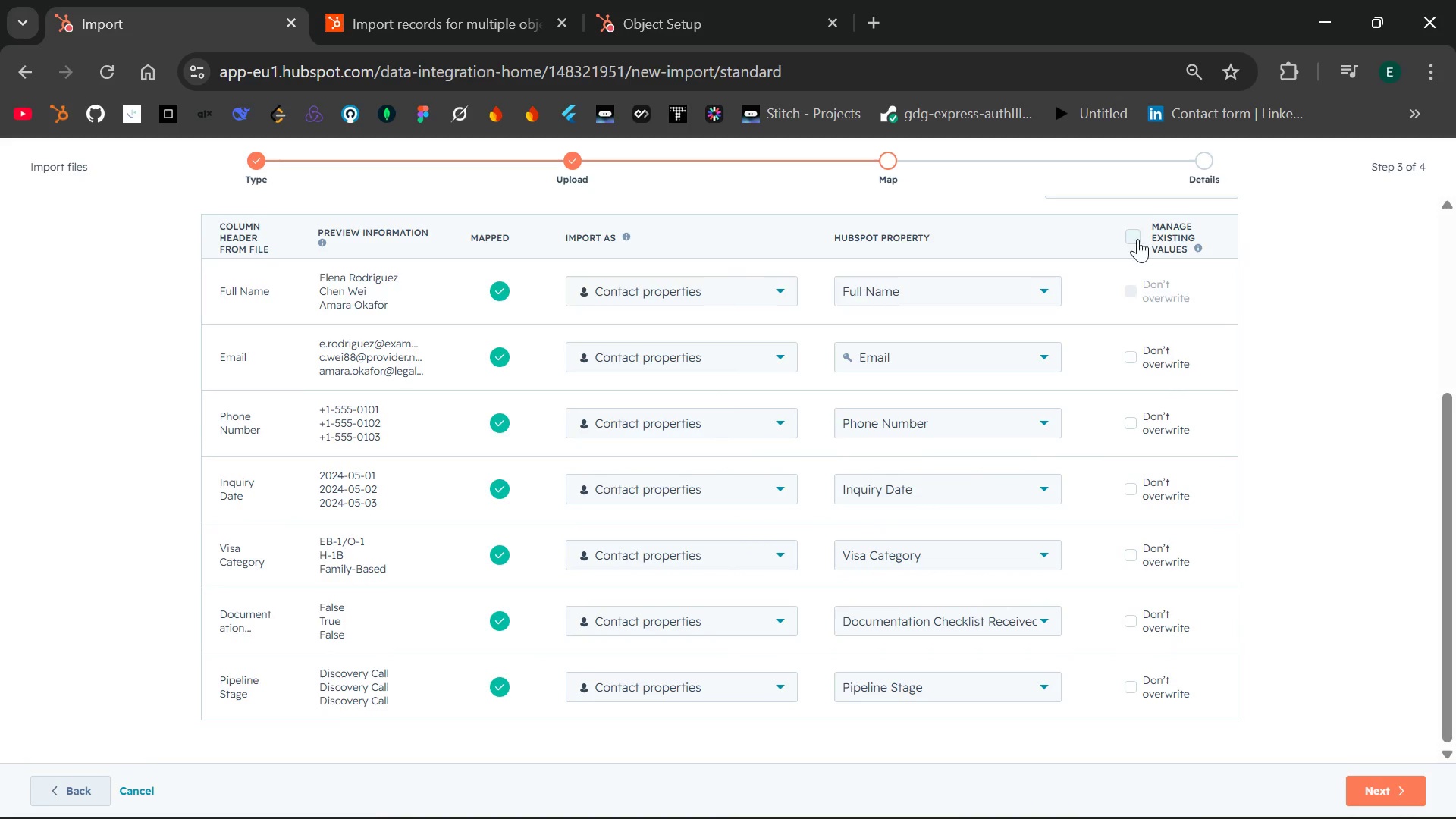 
mouse_move([1120, 472])
 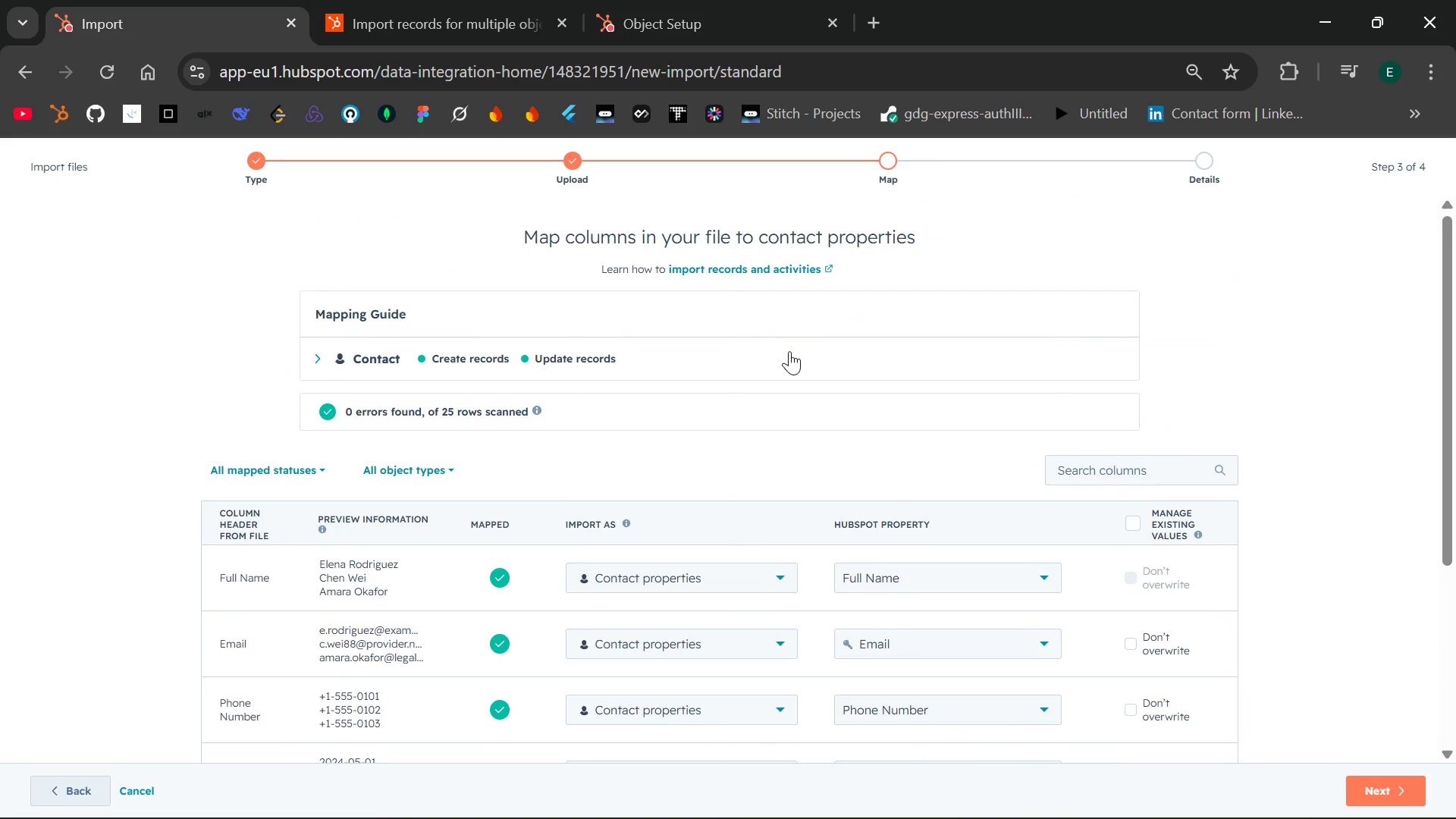 
left_click([789, 352])
 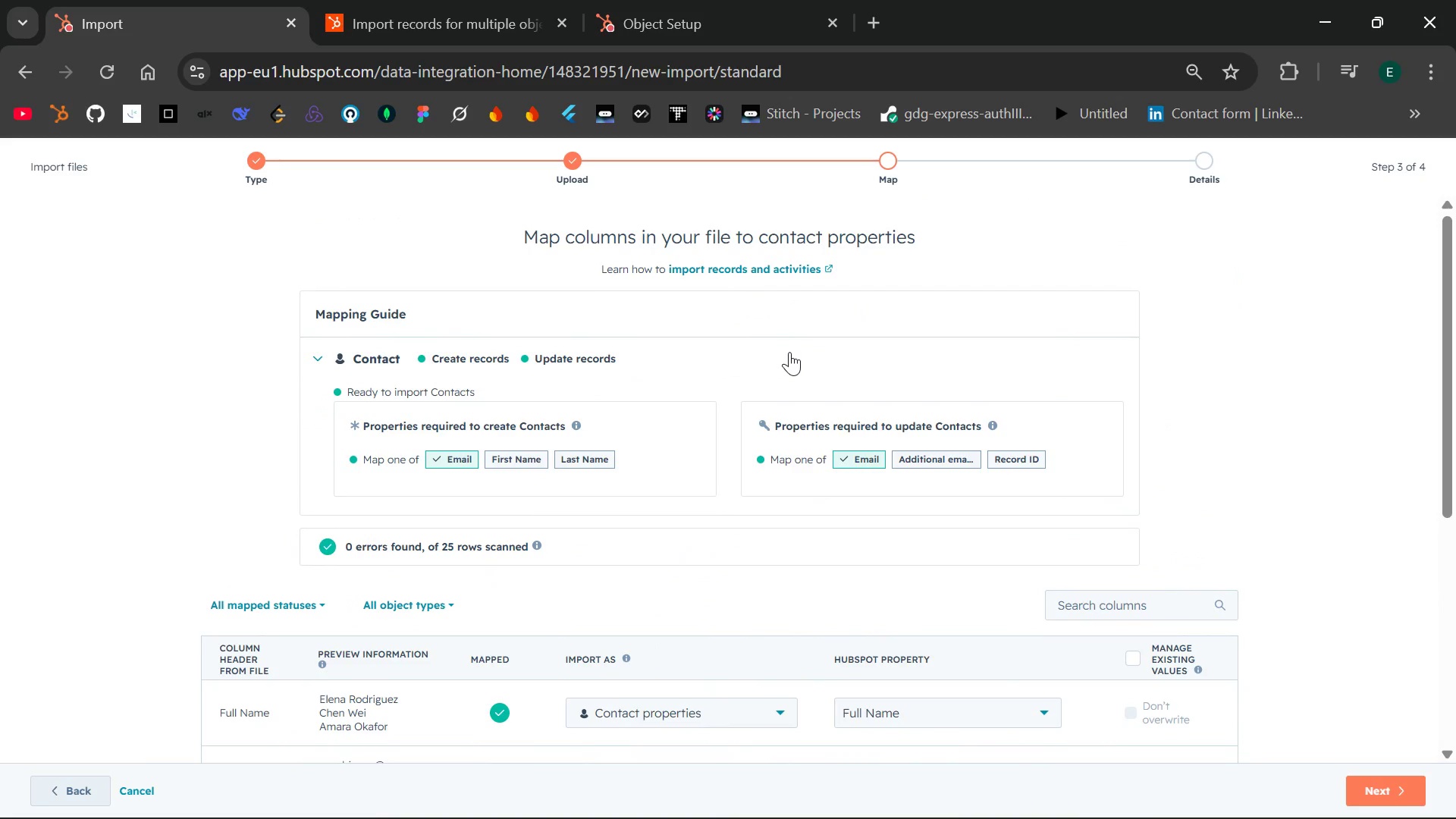 
wait(7.23)
 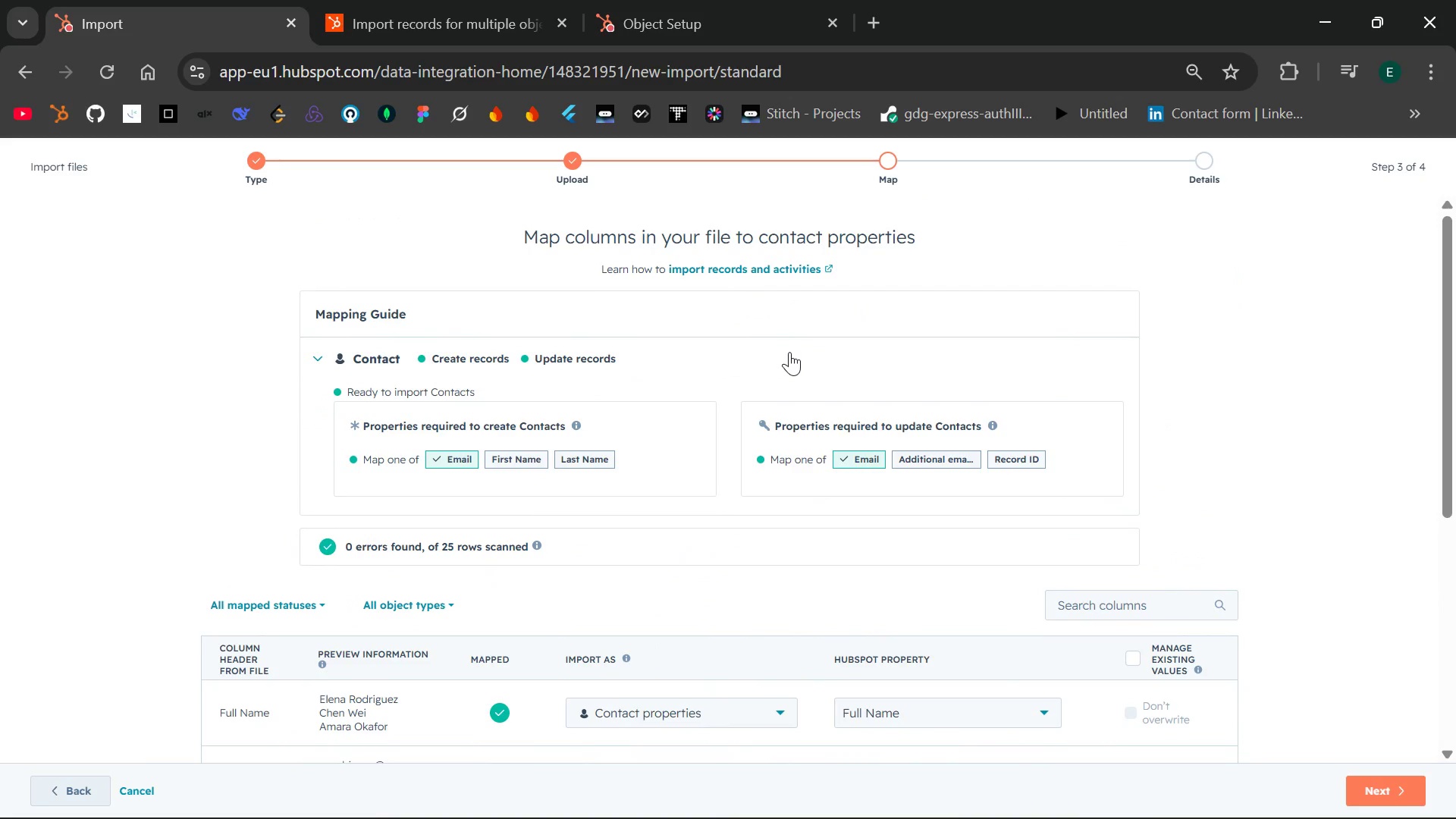 
left_click([446, 603])
 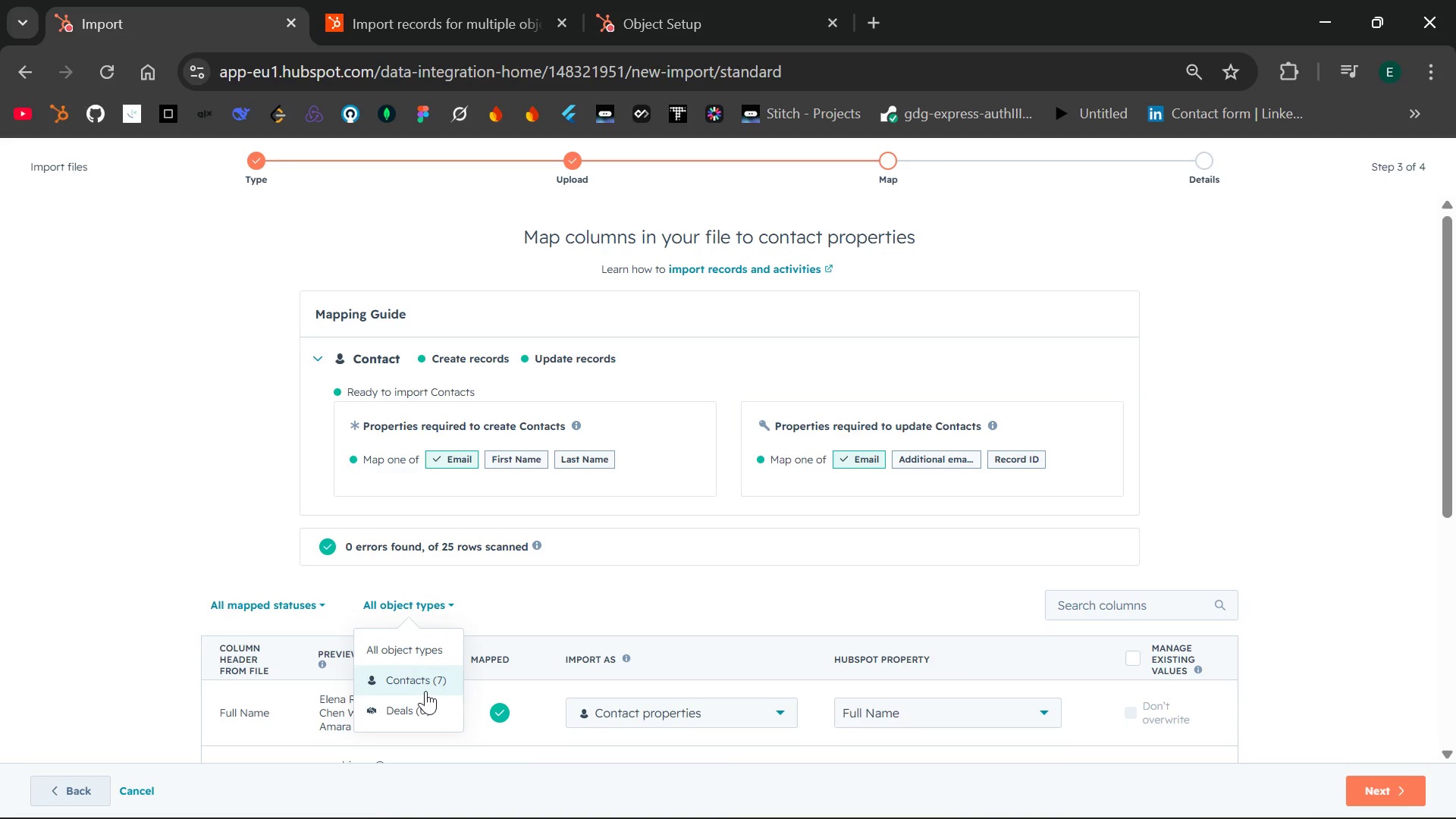 
left_click([423, 695])
 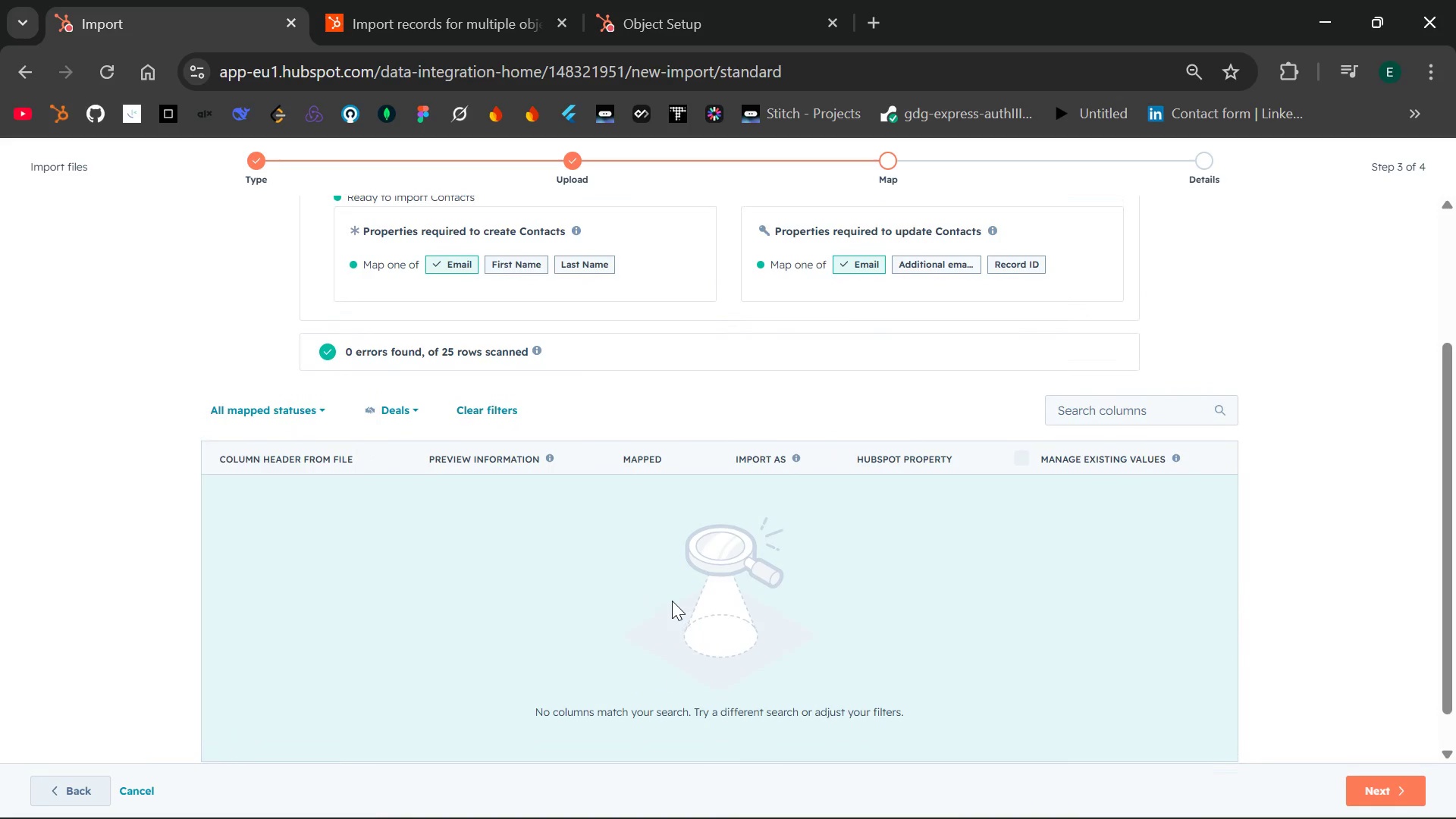 
wait(5.2)
 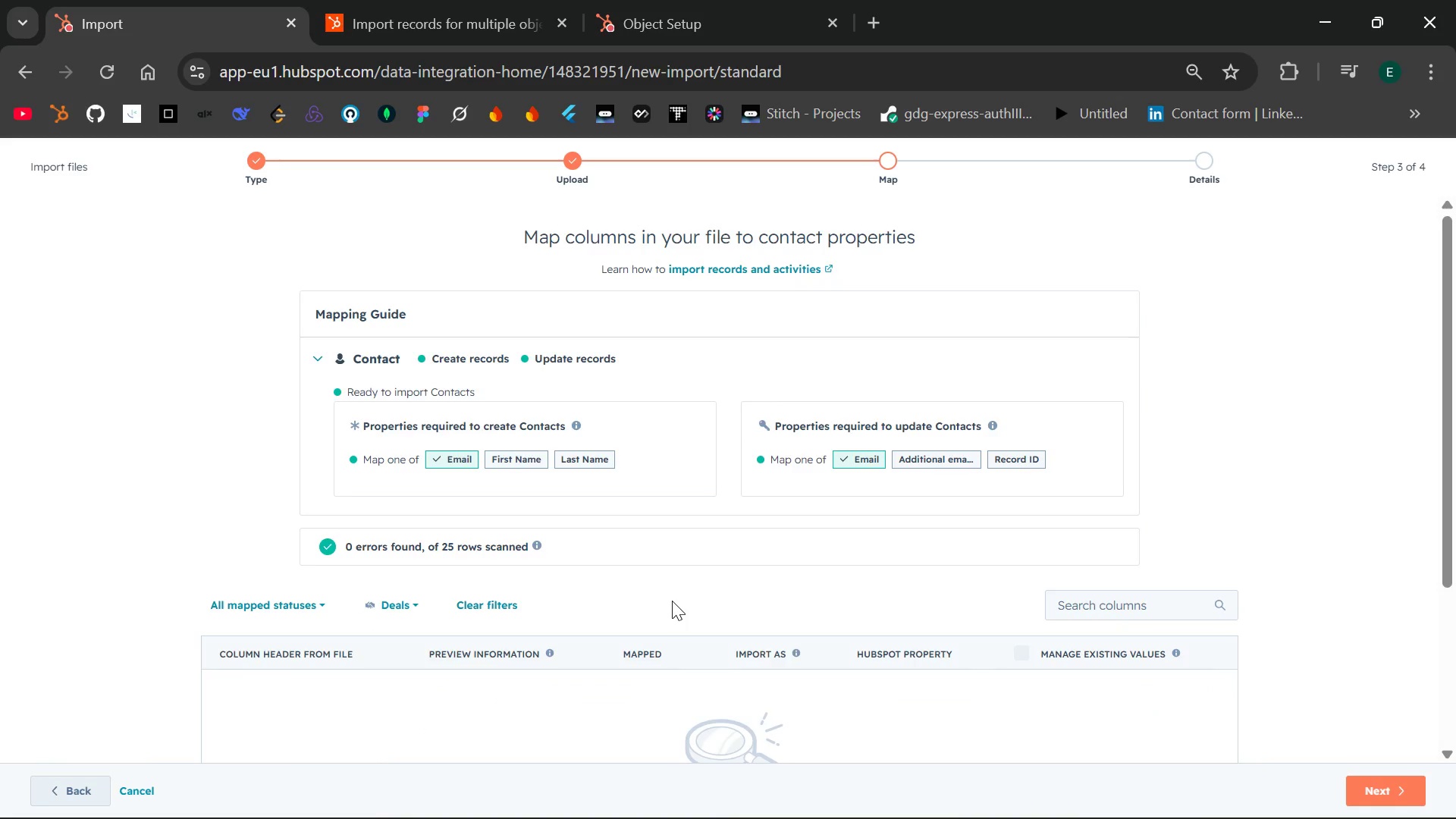 
left_click([407, 406])
 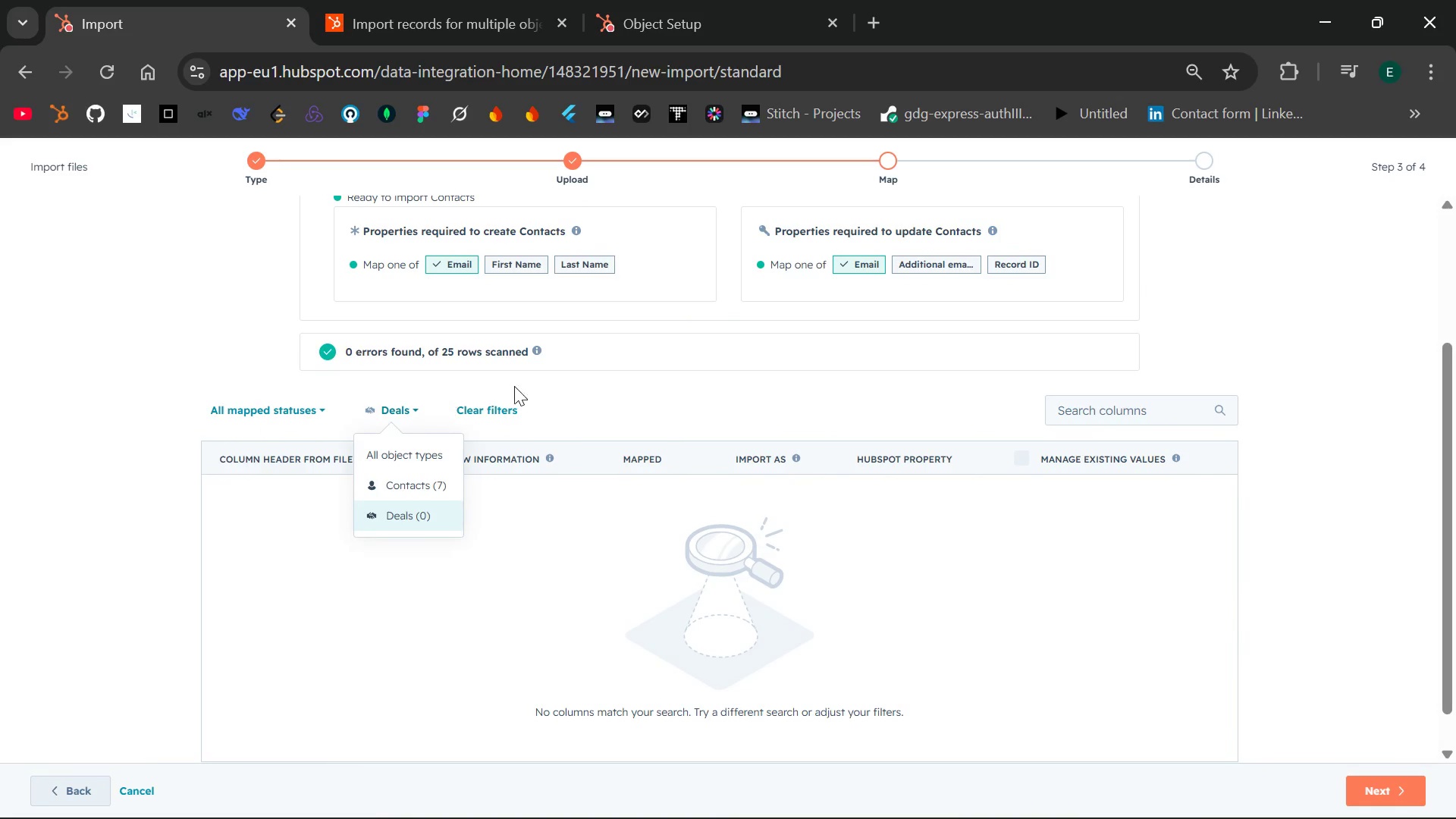 
left_click([696, 405])
 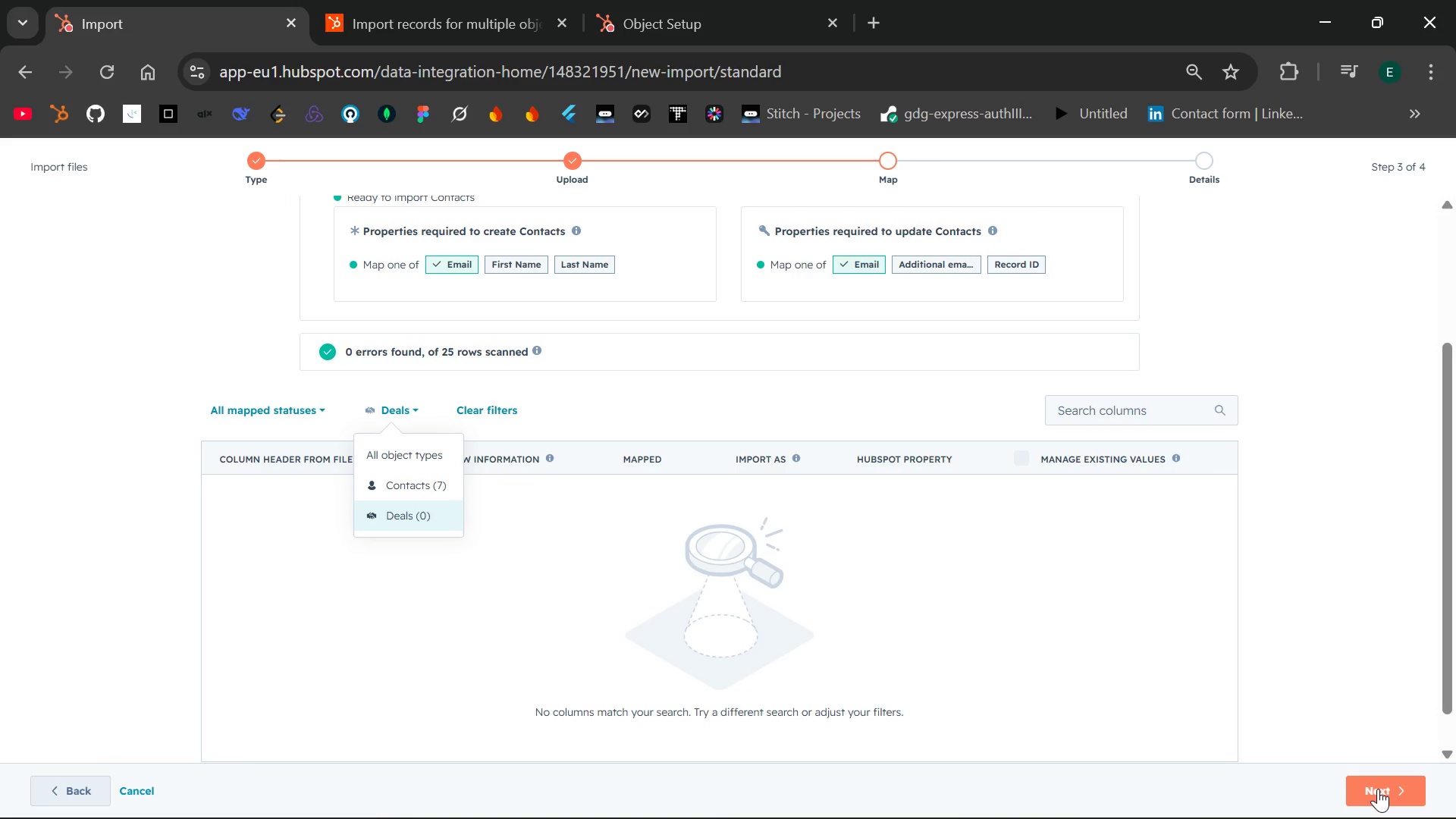 
left_click([1378, 791])
 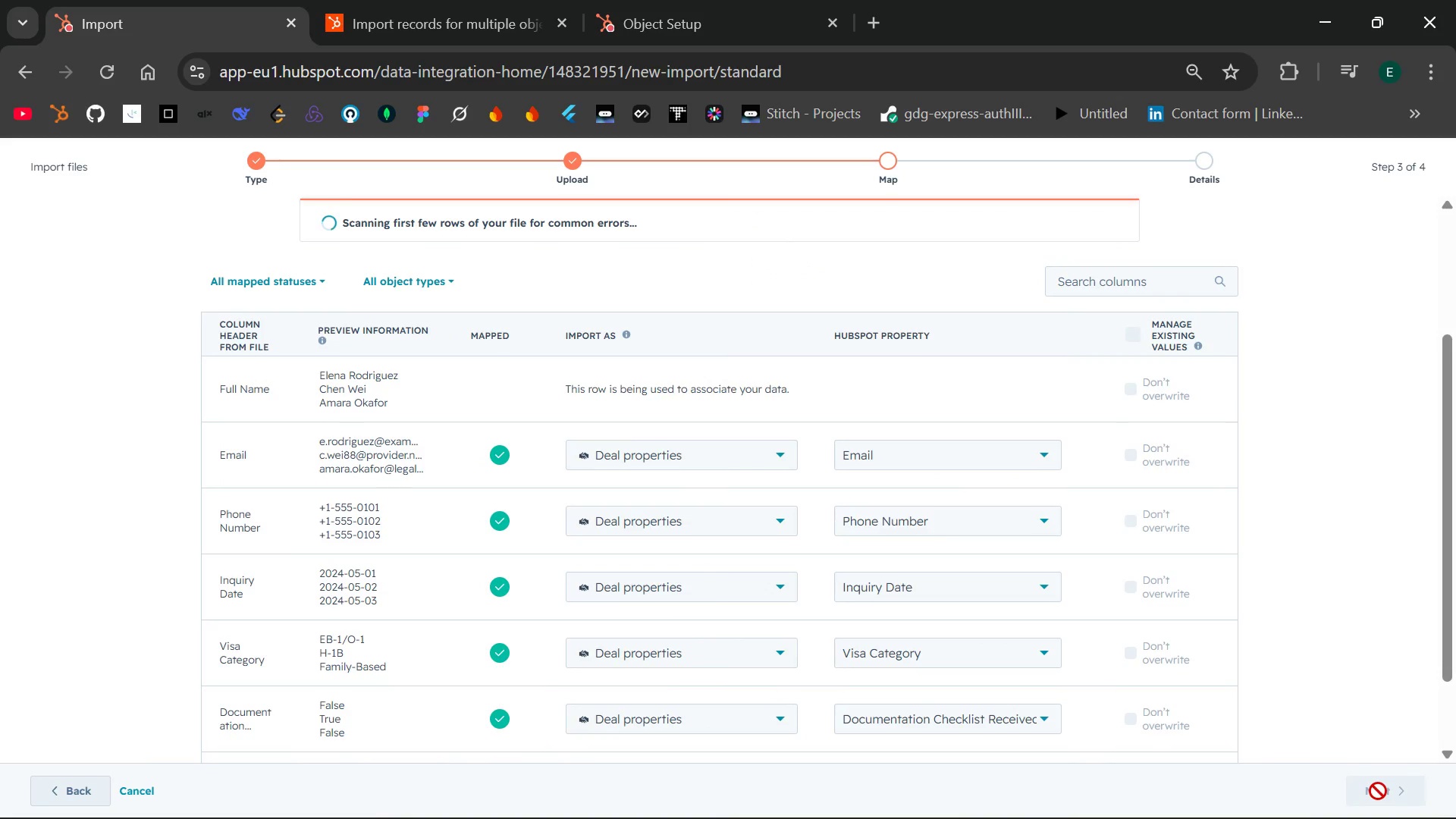 
mouse_move([1132, 646])
 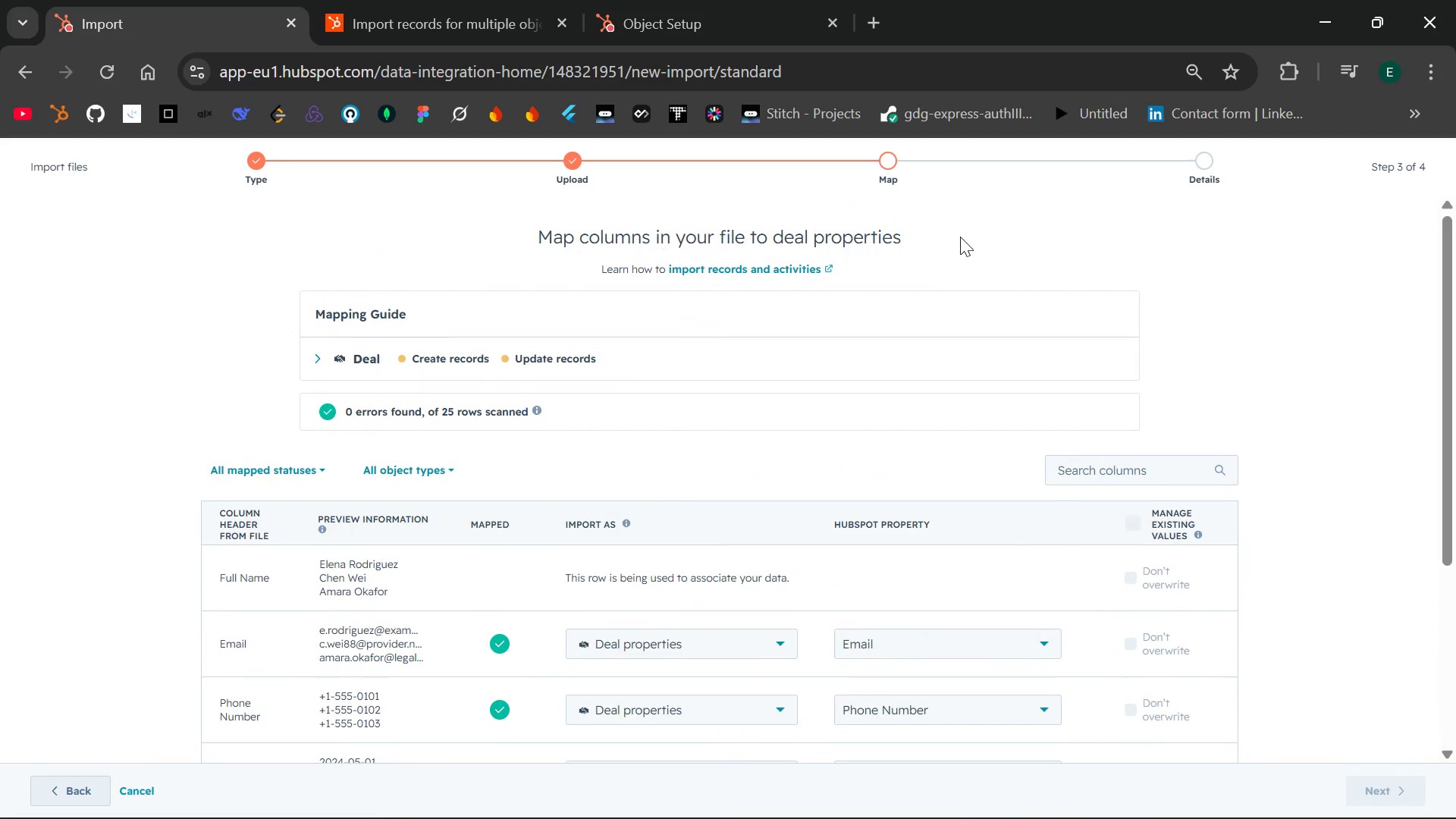 
left_click([1203, 164])
 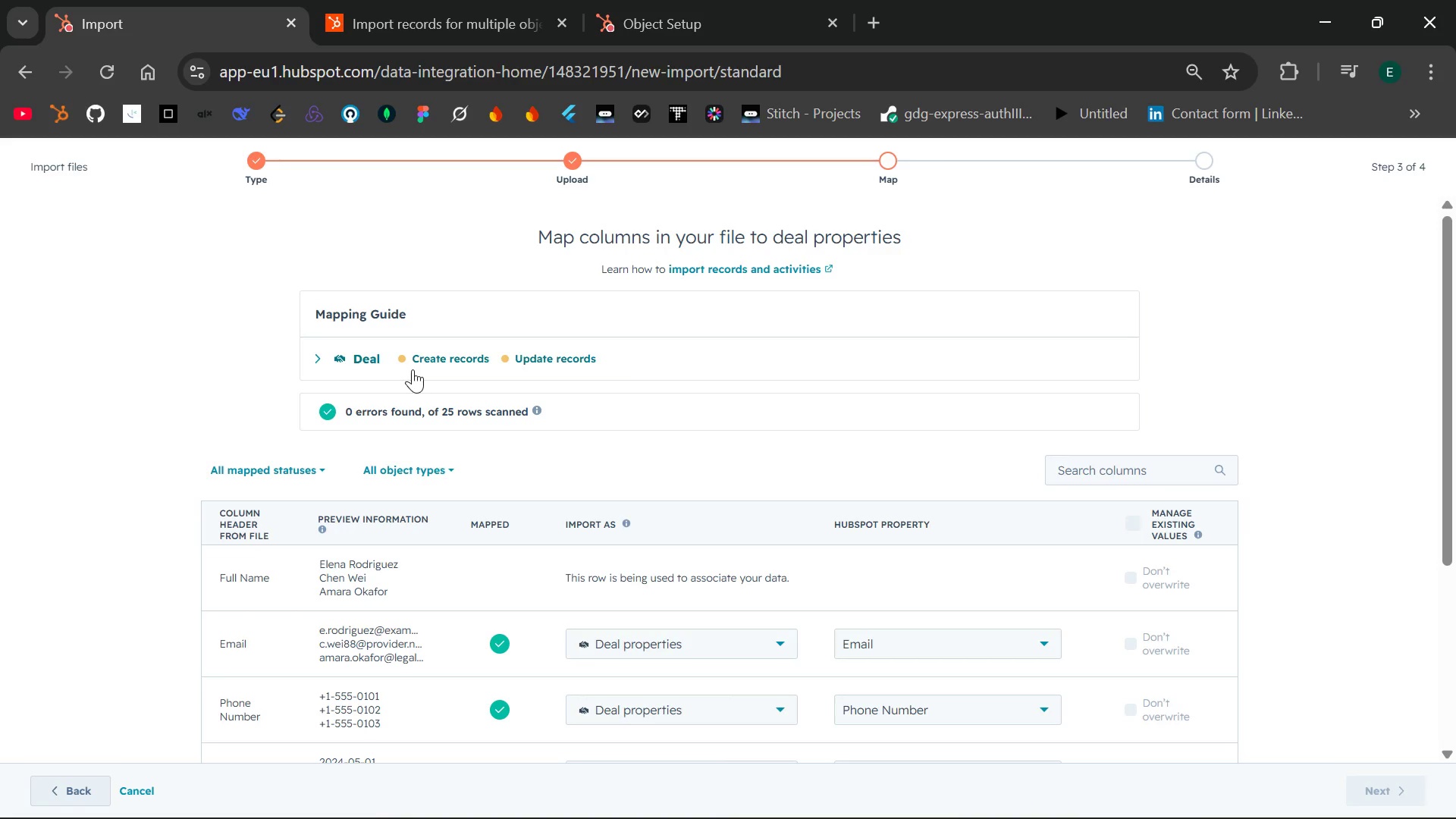 
left_click([411, 369])
 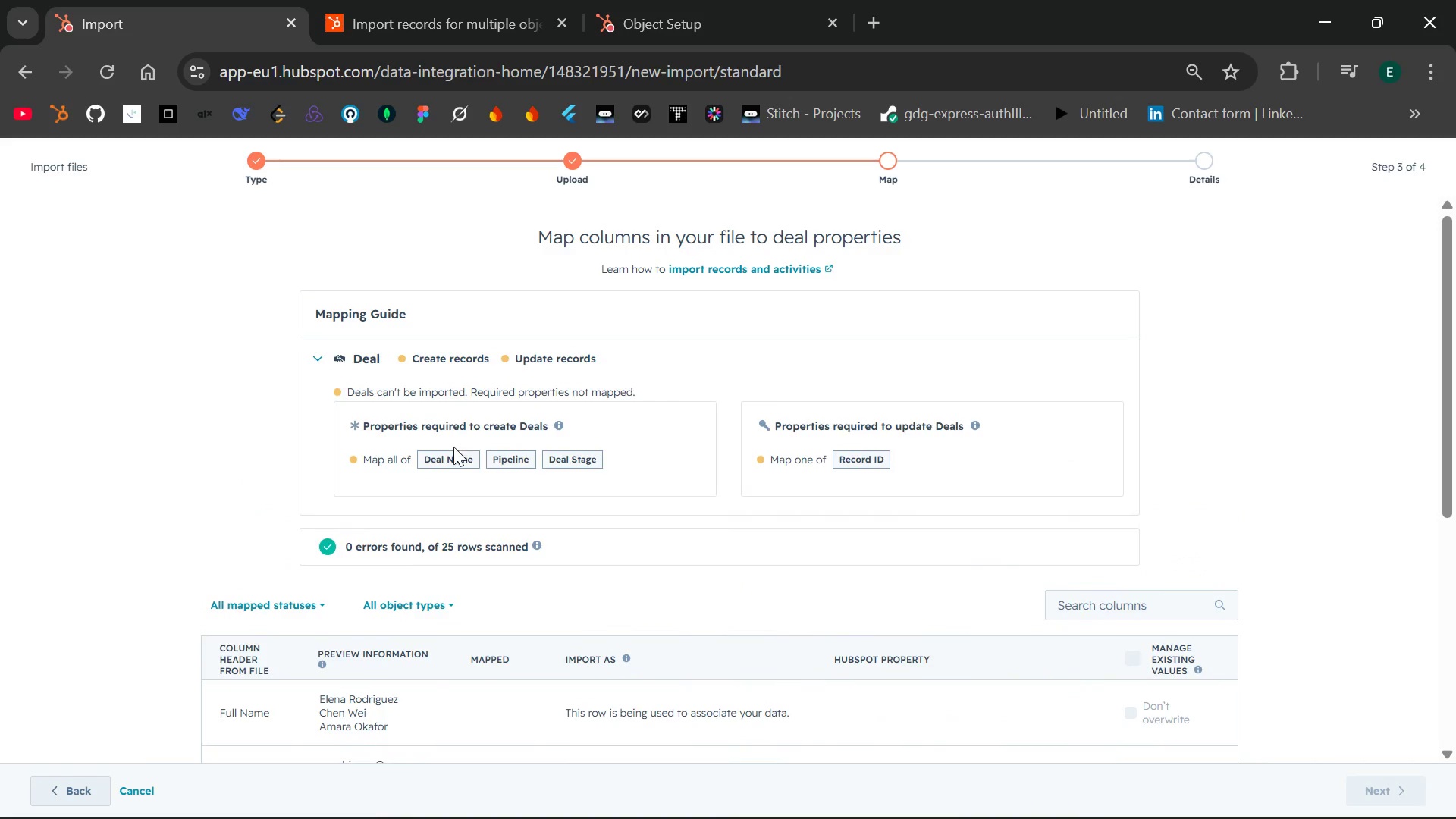 
left_click([453, 456])
 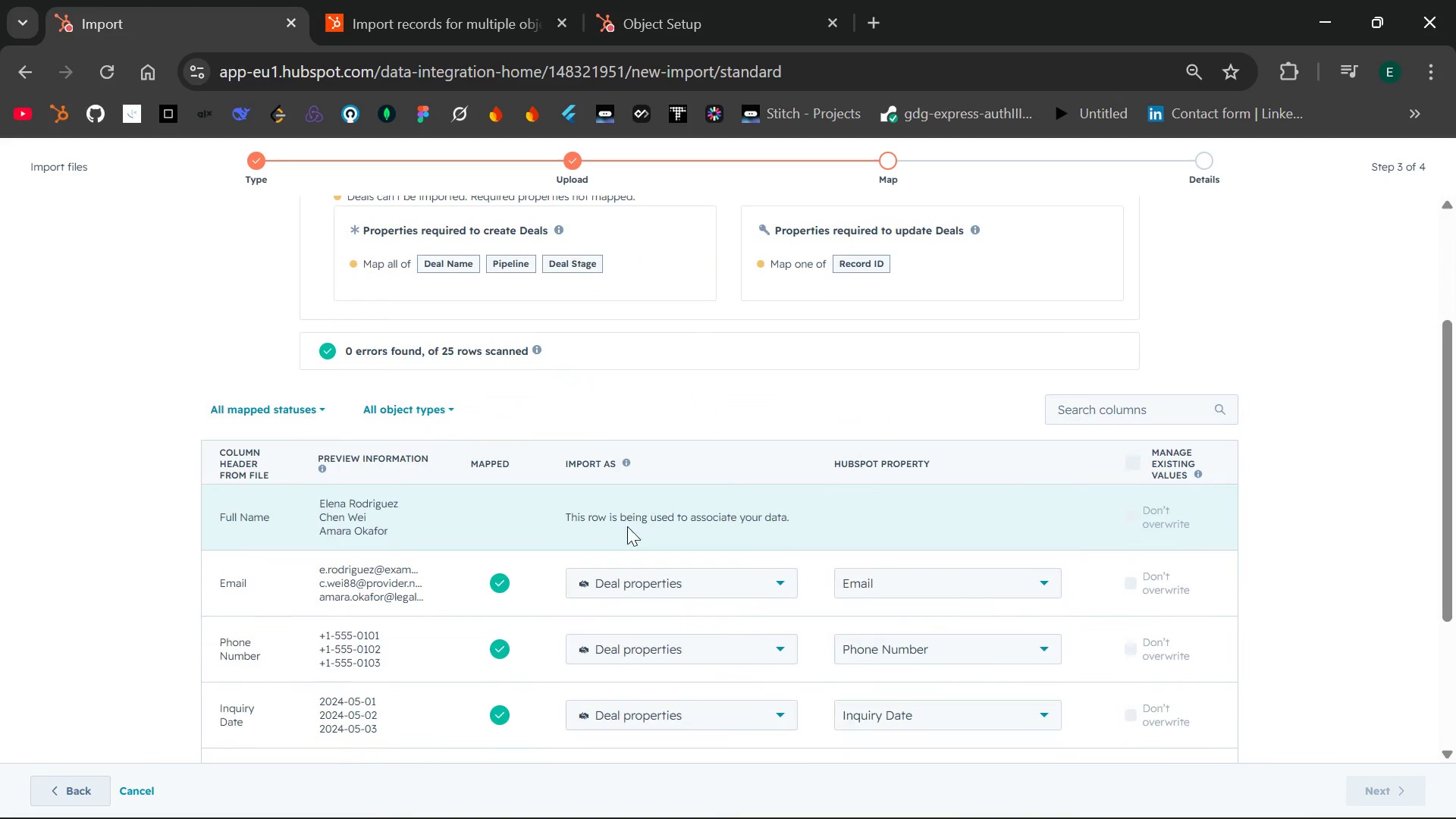 
left_click([455, 411])
 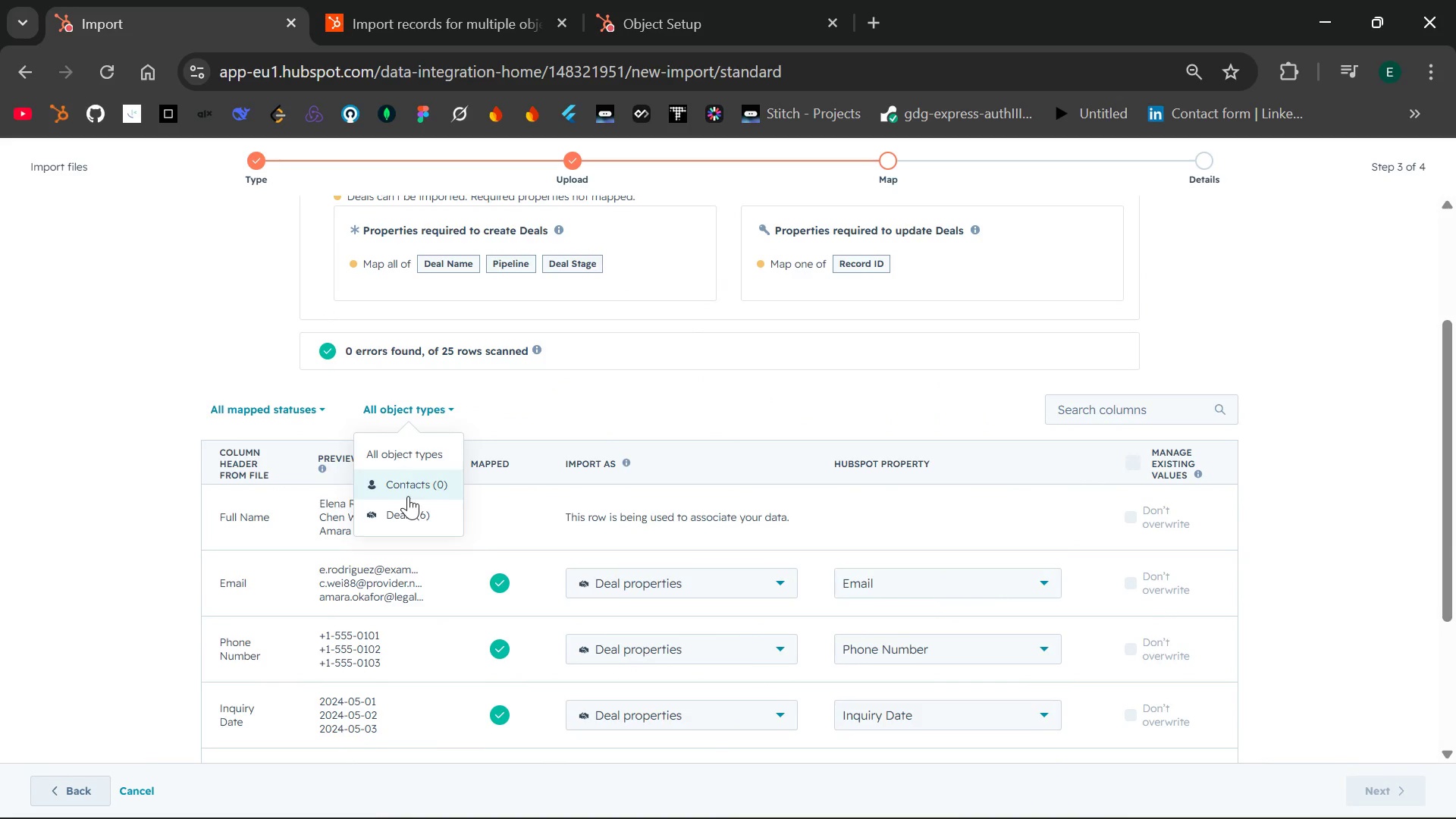 
left_click([410, 502])
 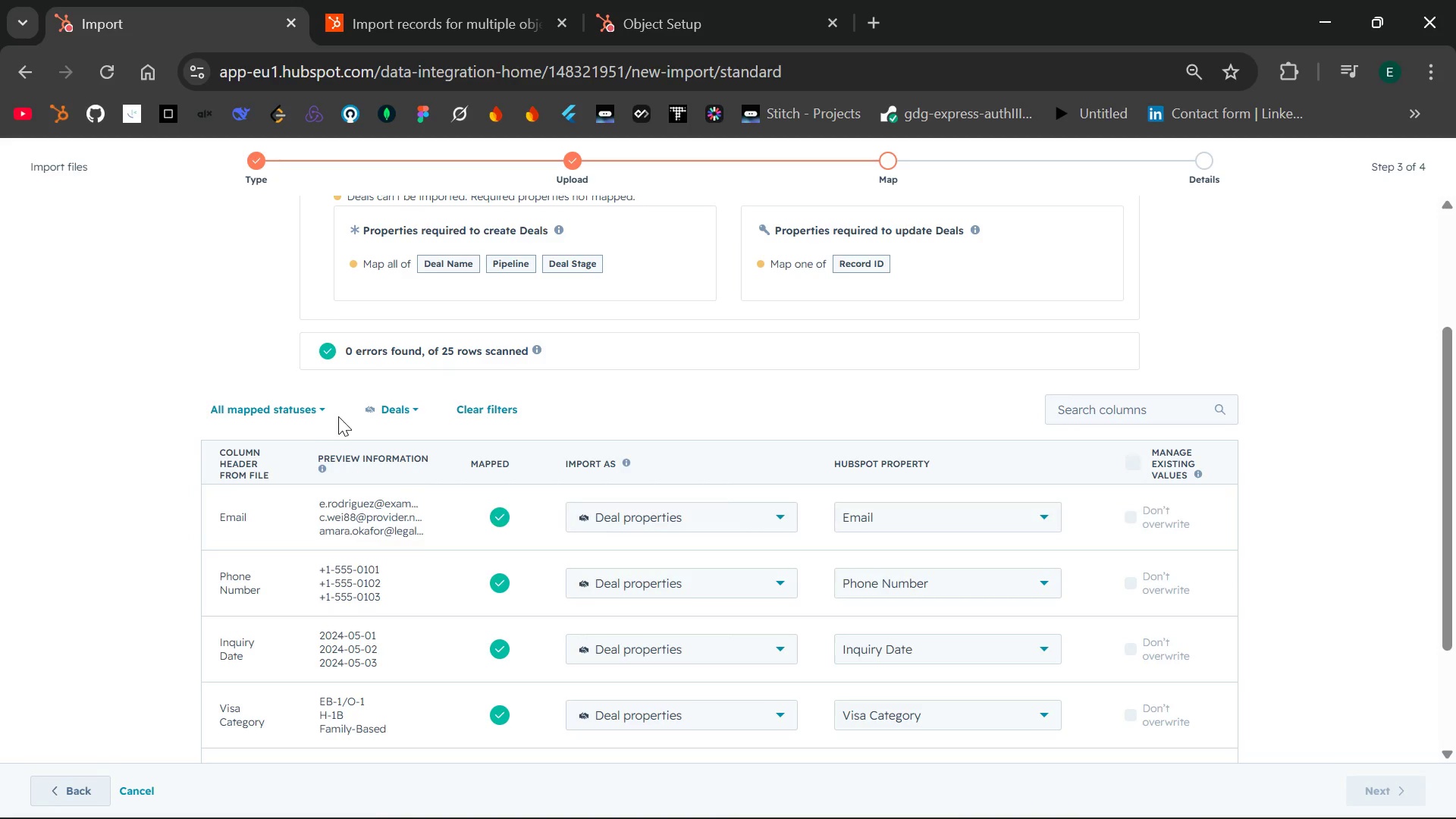 
left_click([327, 413])
 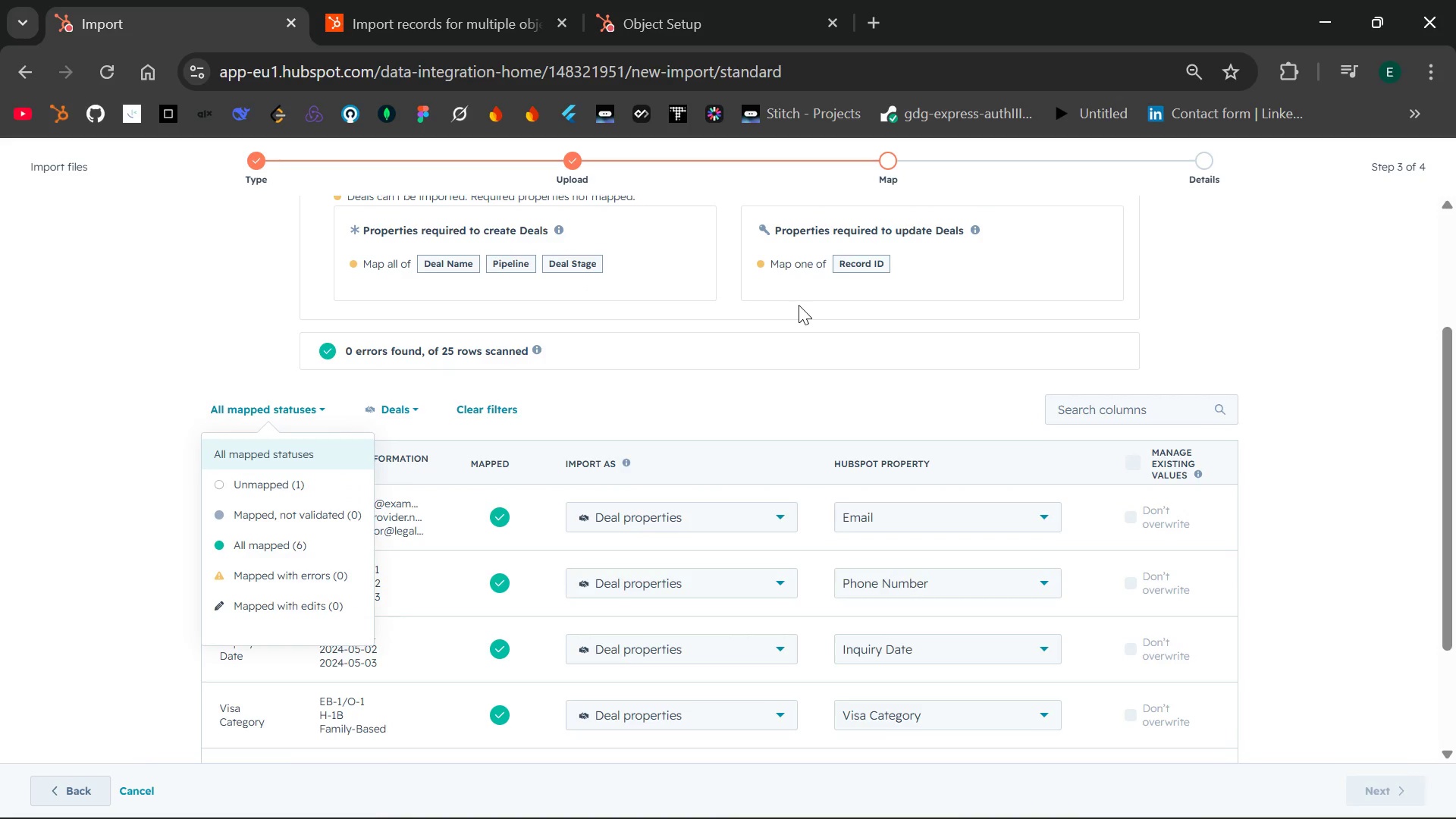 
left_click([799, 305])
 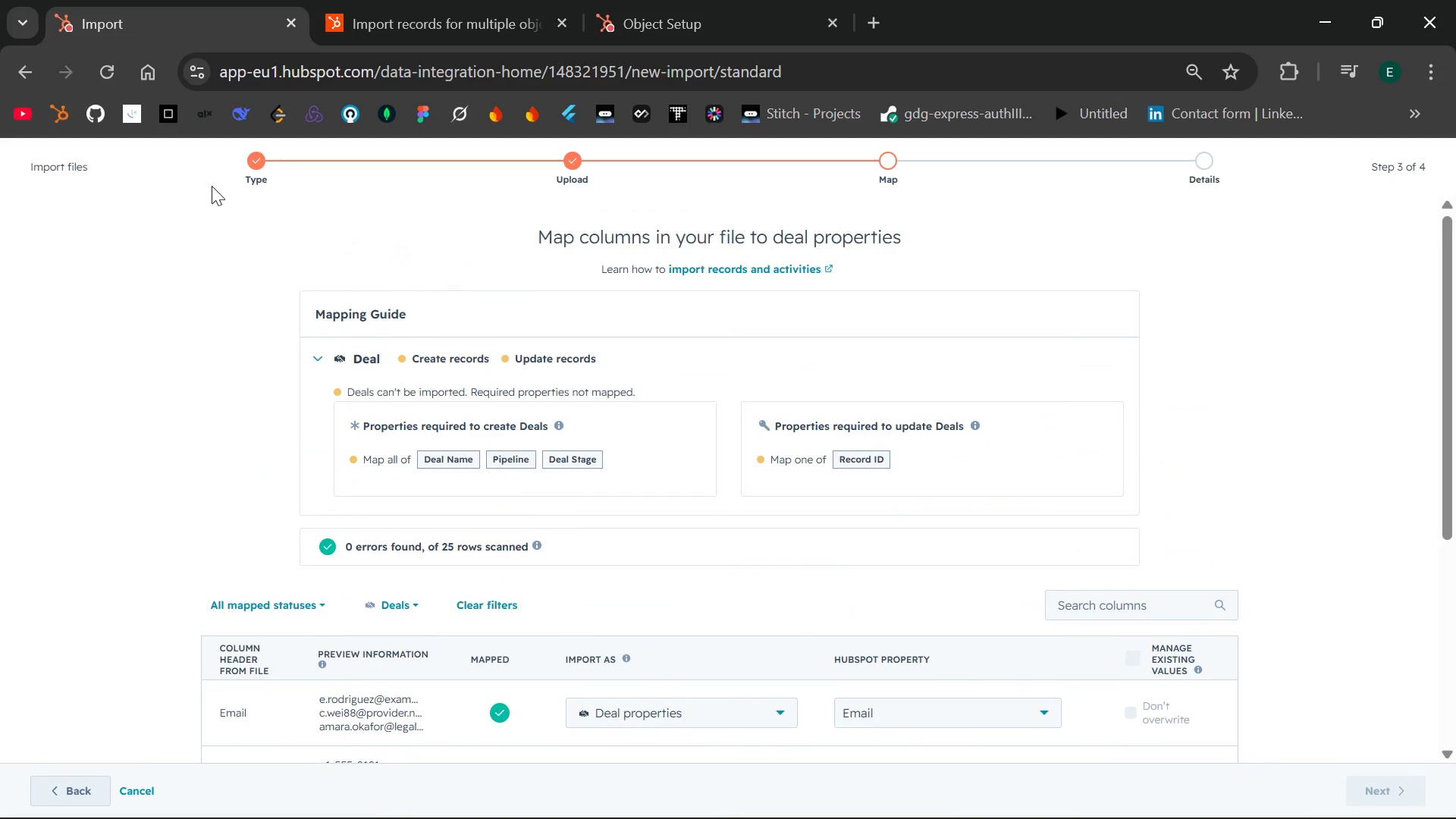 
left_click([64, 171])
 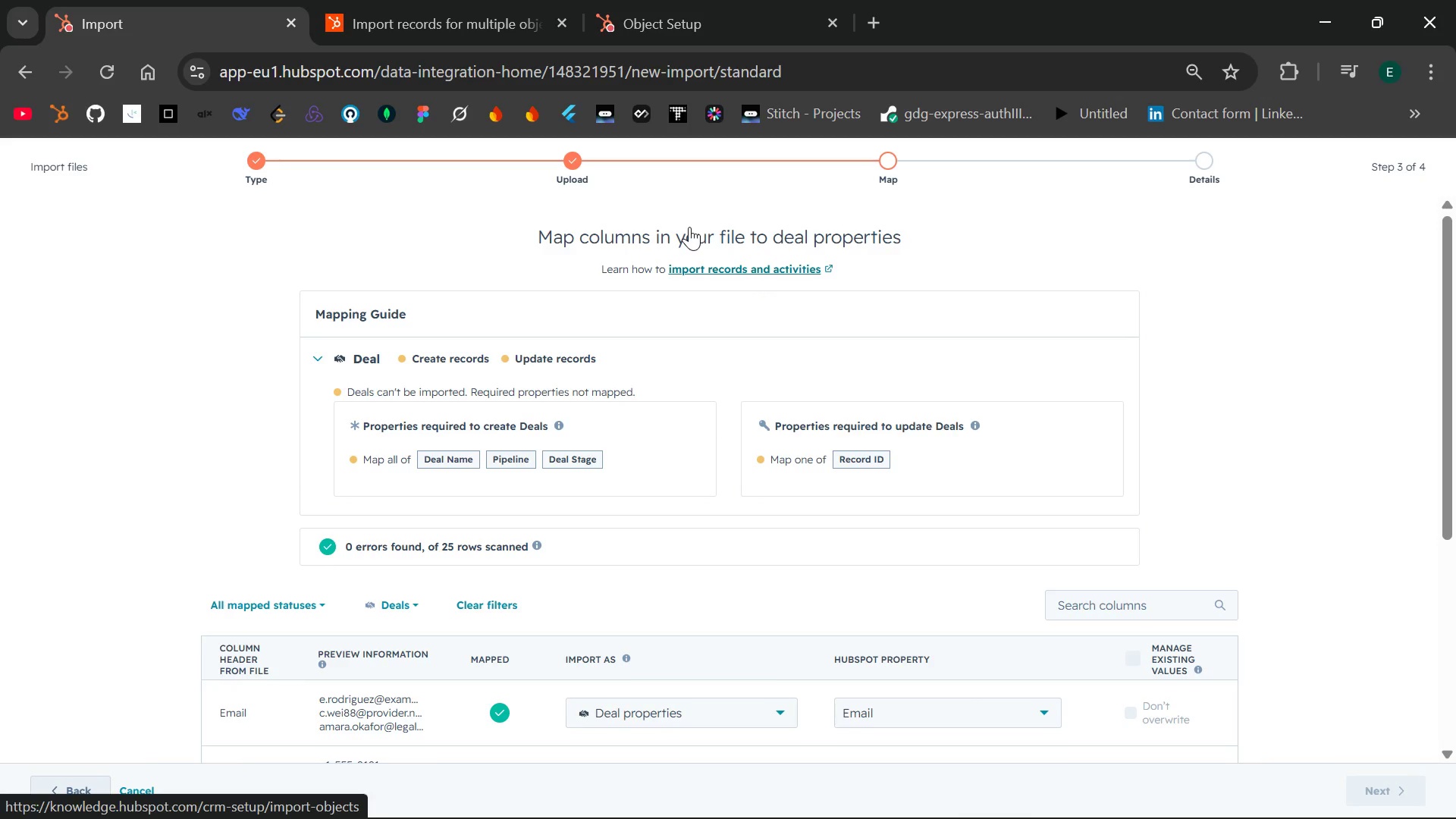 
left_click([354, 0])
 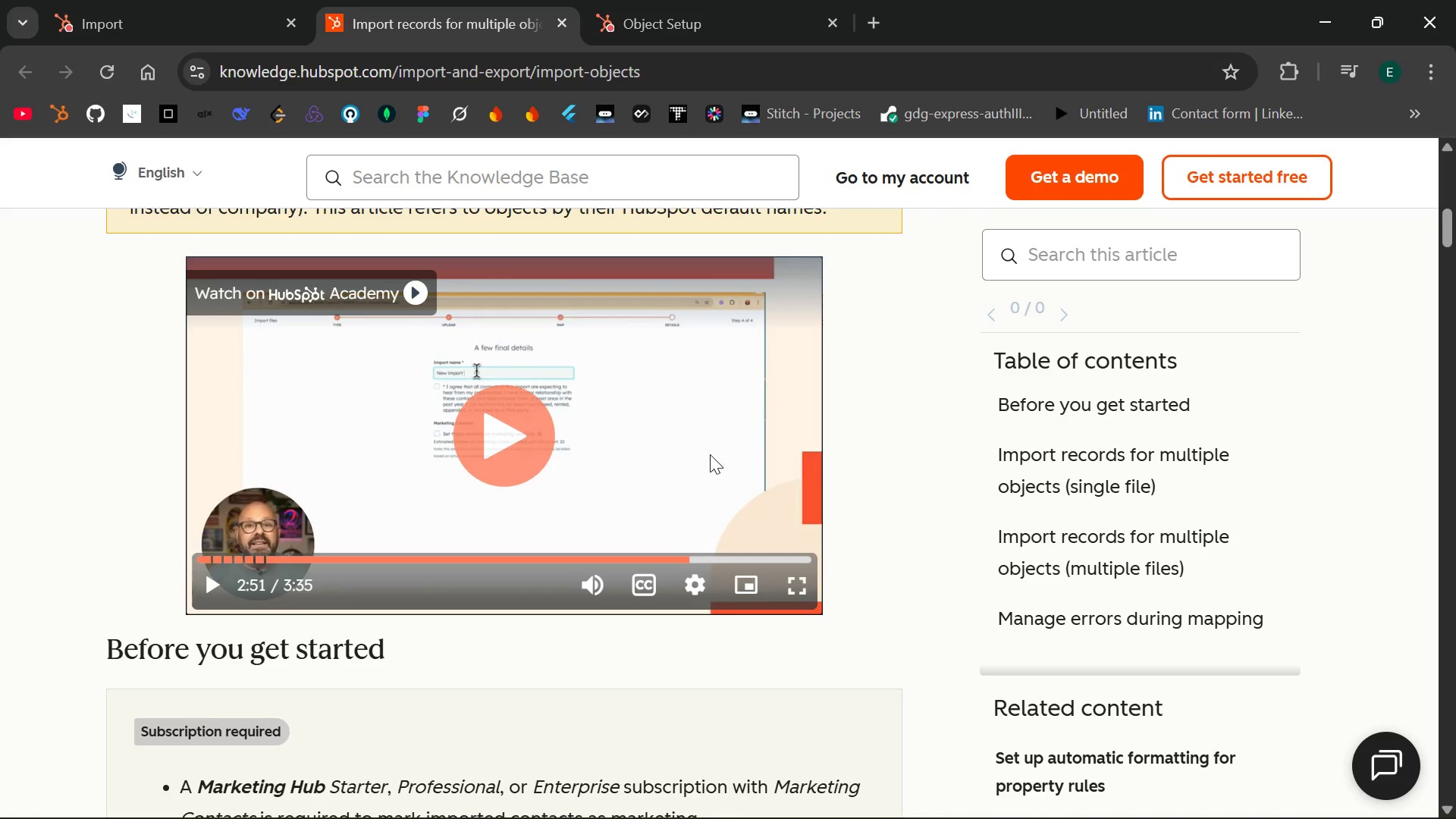 
left_click([710, 454])
 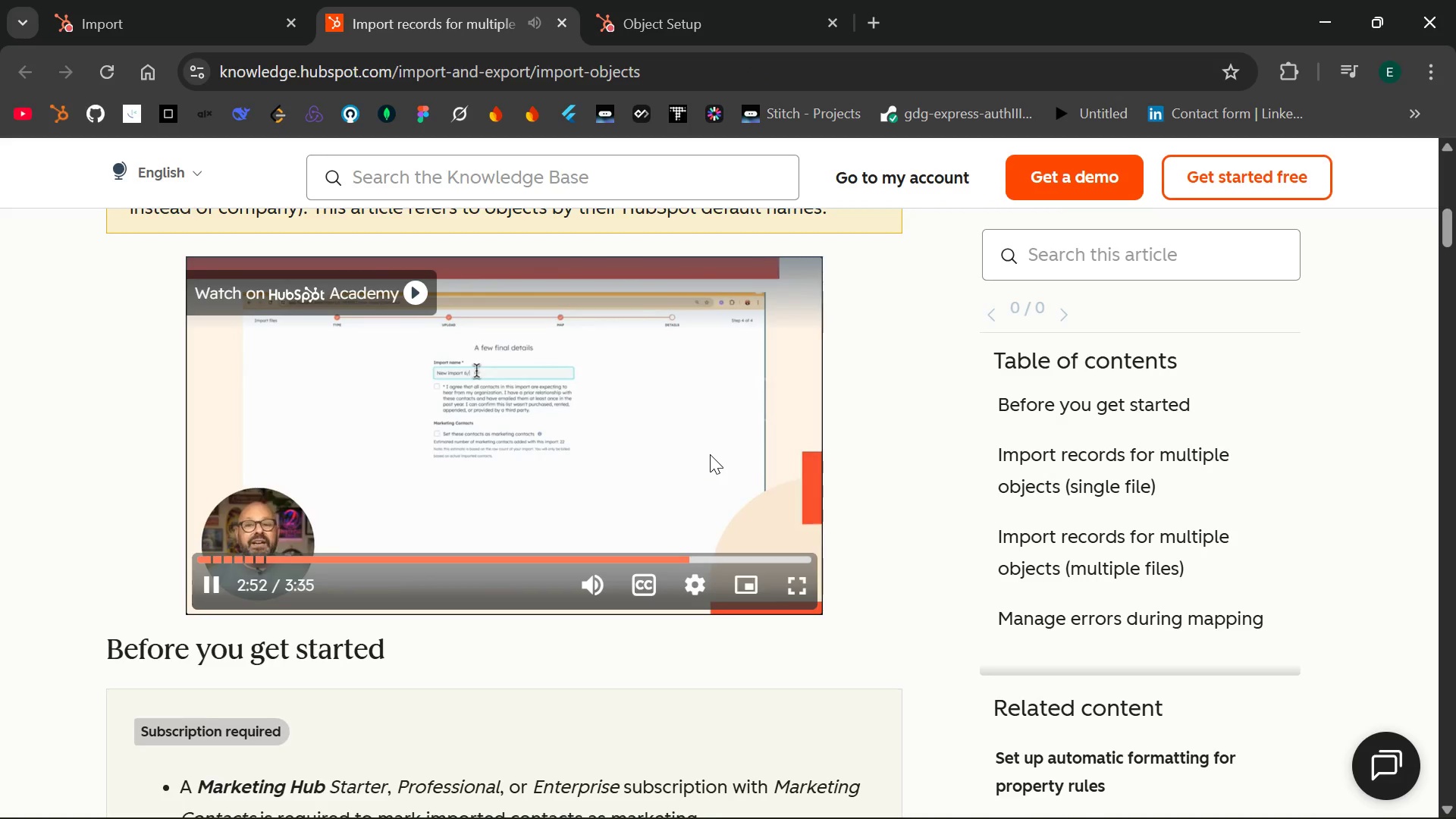 
hold_key(key=ArrowRight, duration=0.61)
 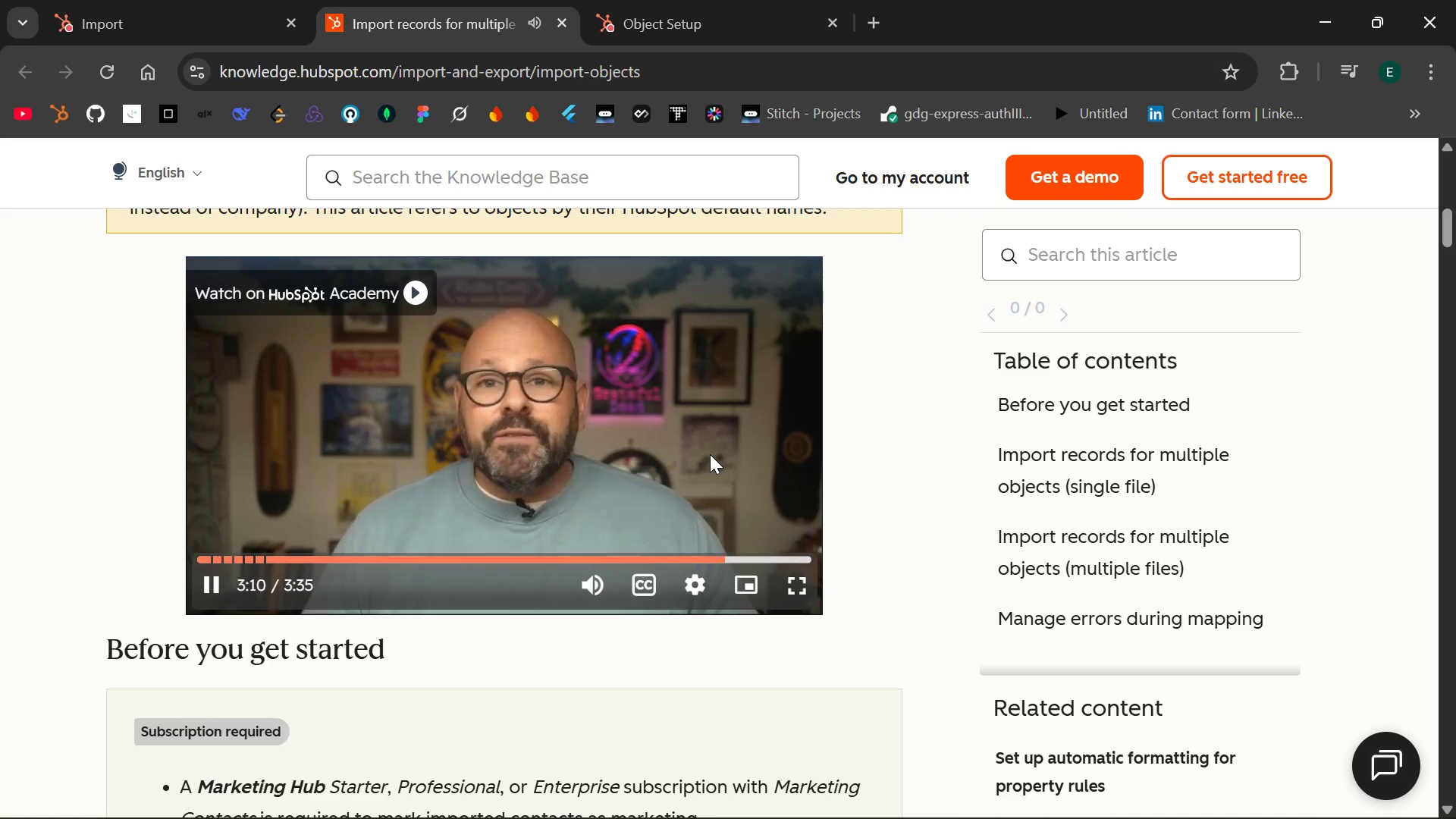 
key(ArrowRight)
 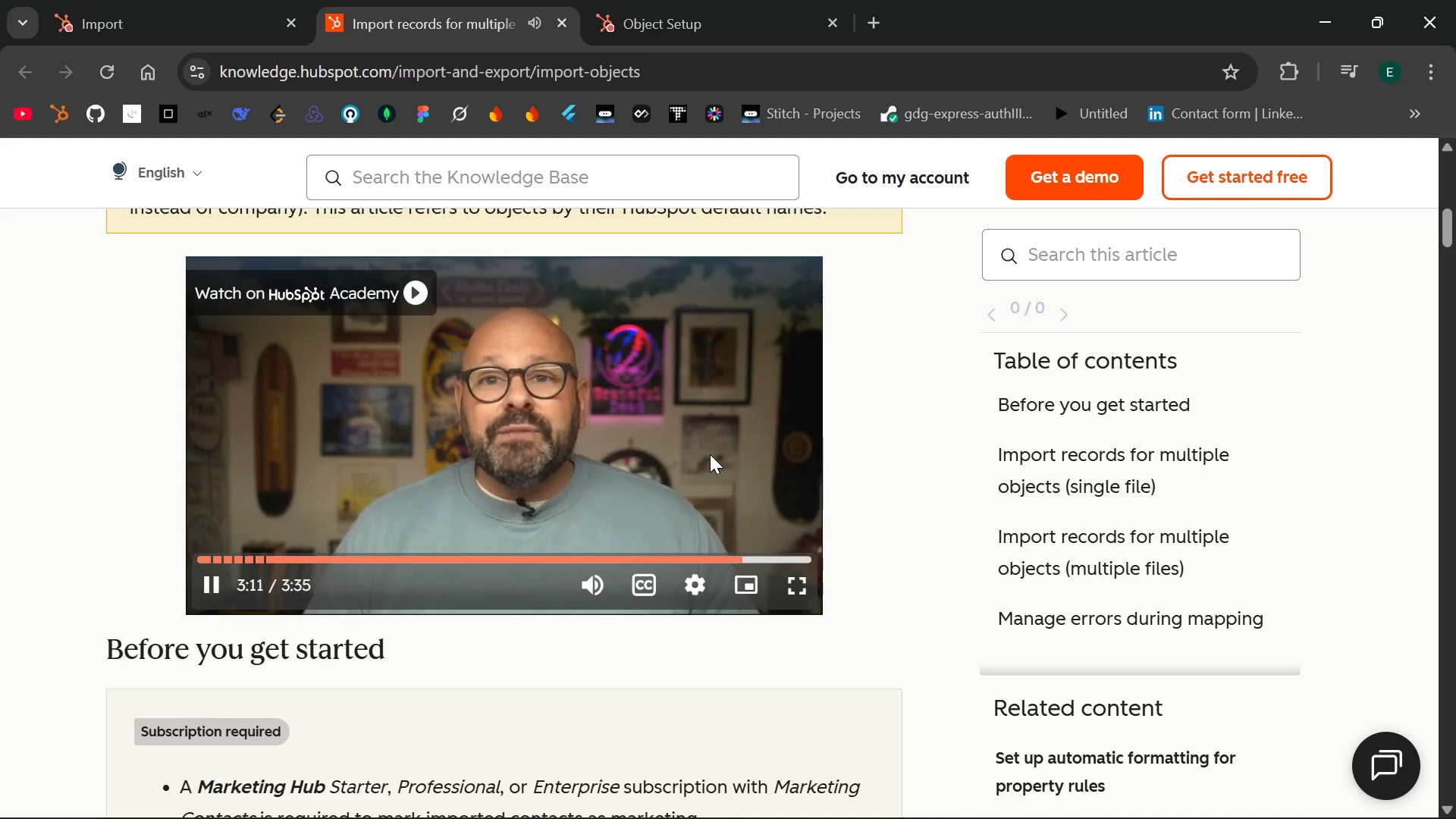 
key(ArrowRight)
 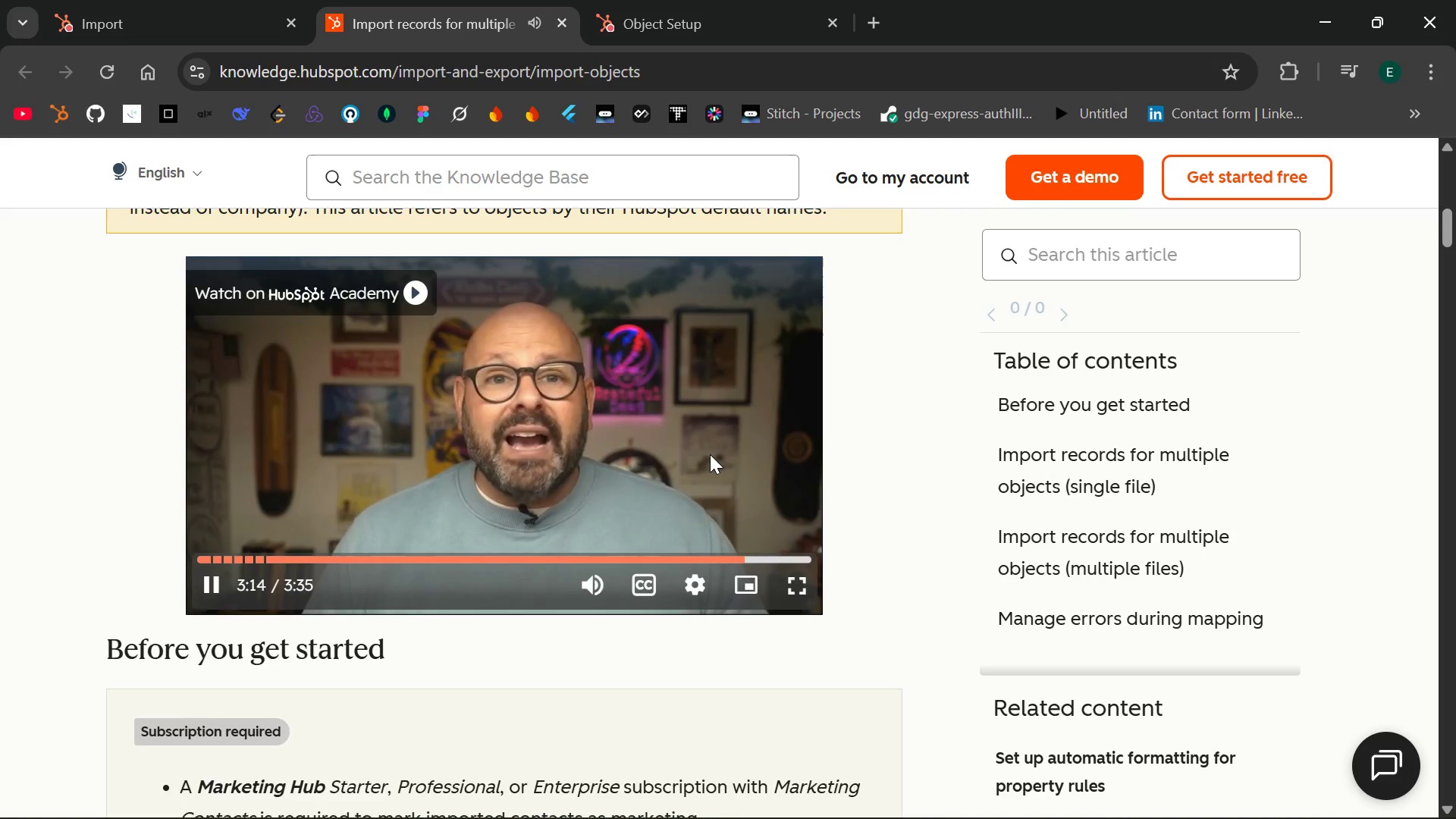 
key(ArrowRight)
 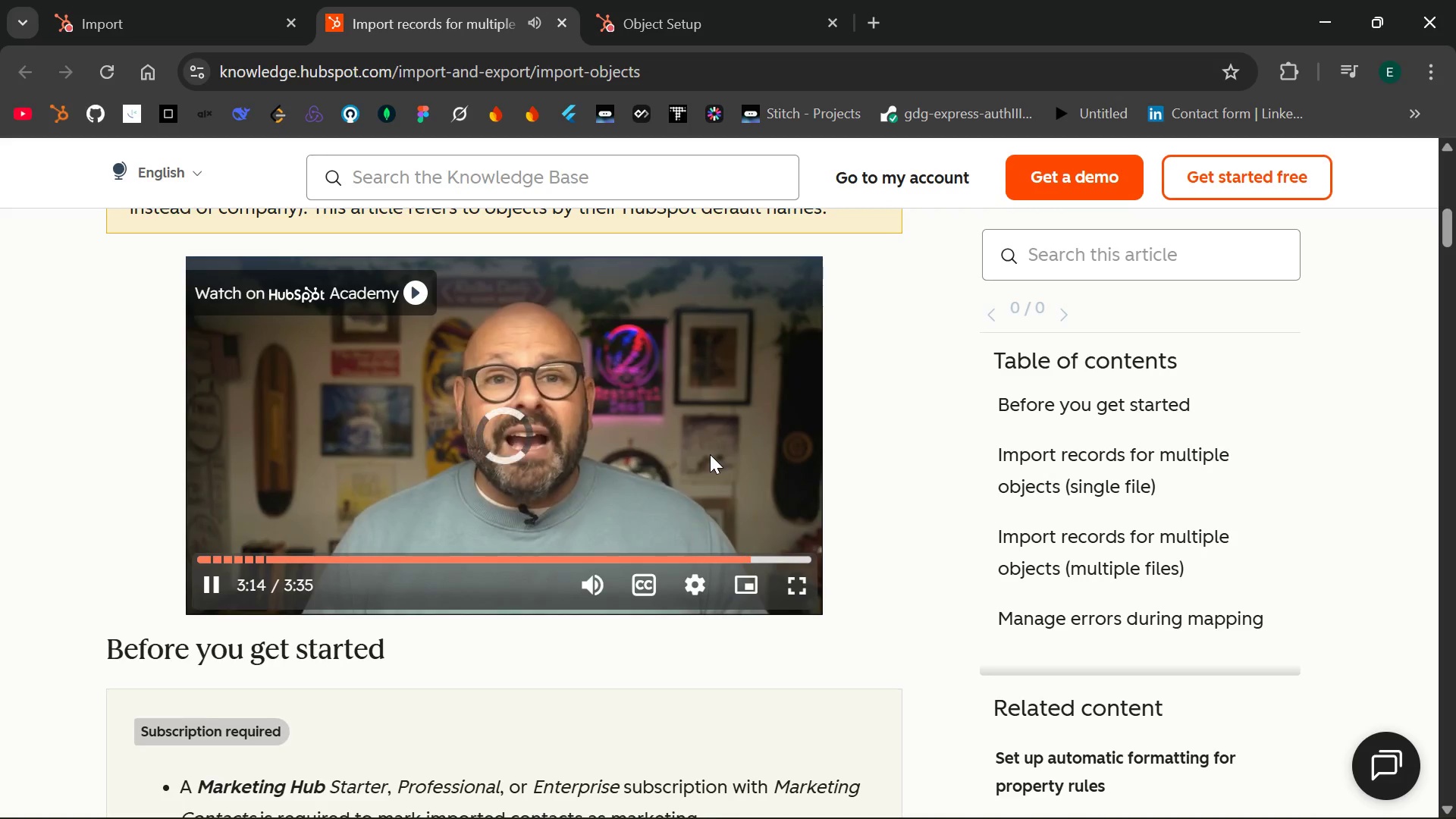 
key(ArrowRight)
 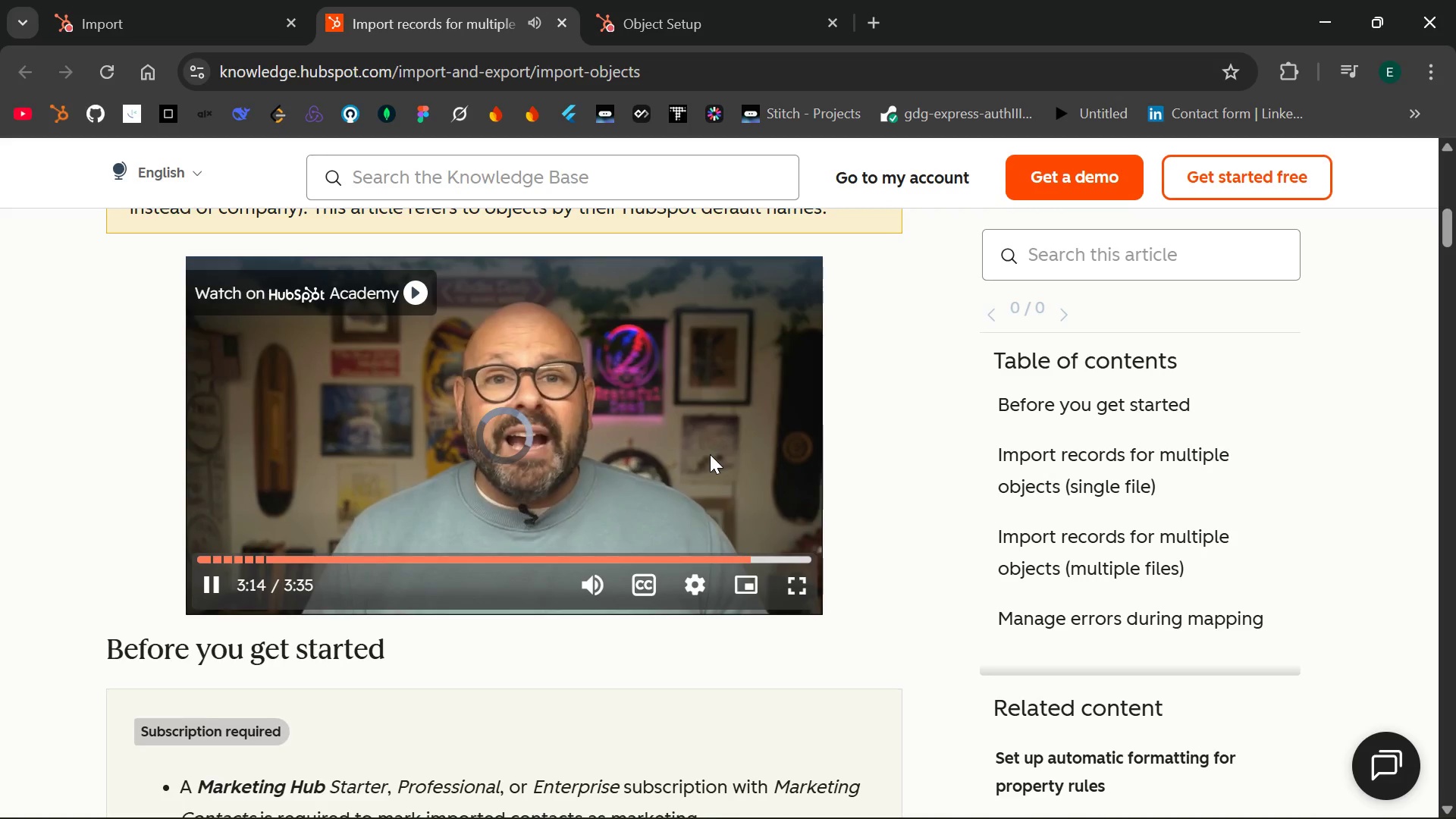 
left_click([710, 454])
 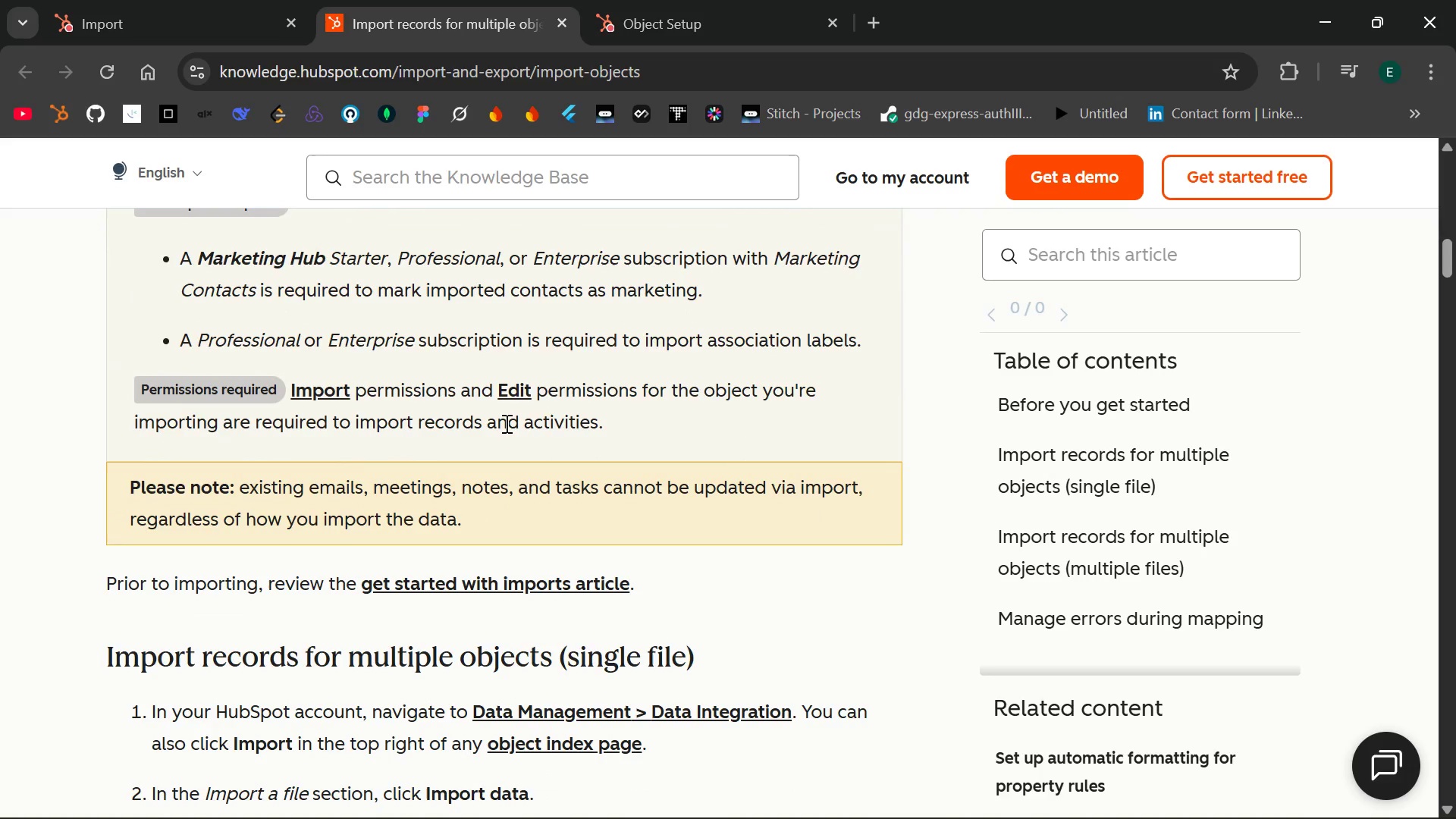 
wait(5.02)
 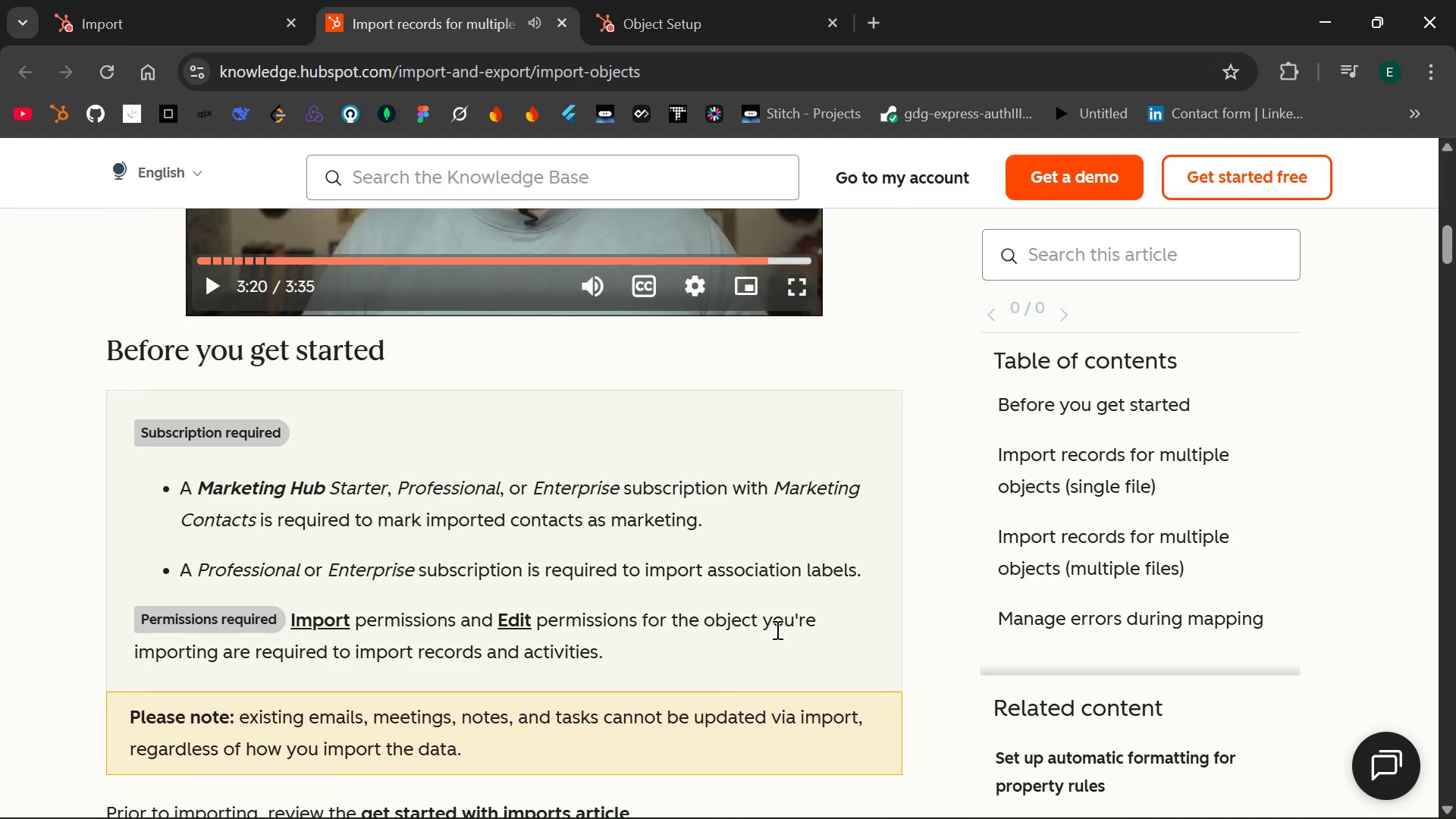 
left_click([151, 0])
 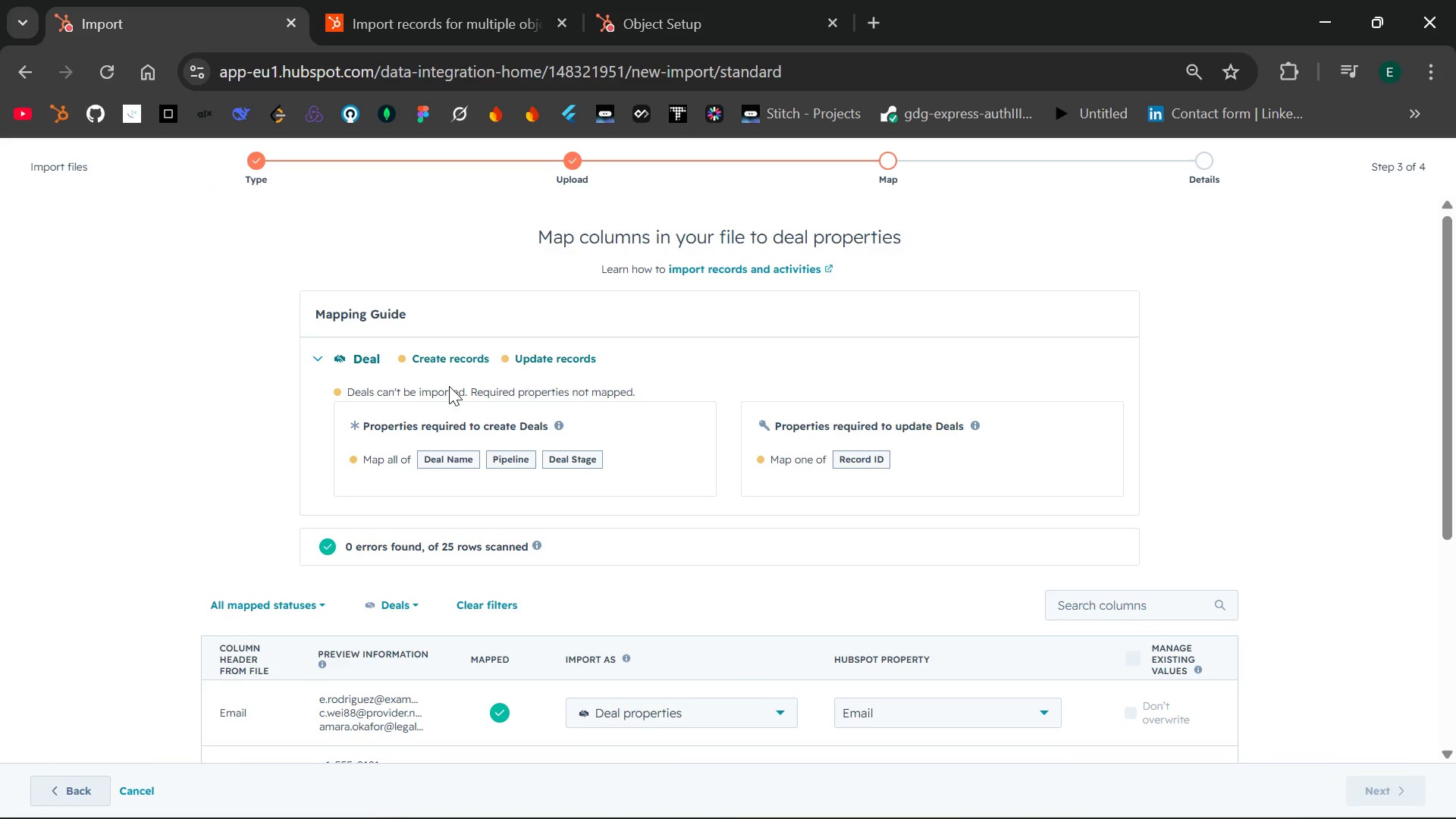 
left_click([346, 355])
 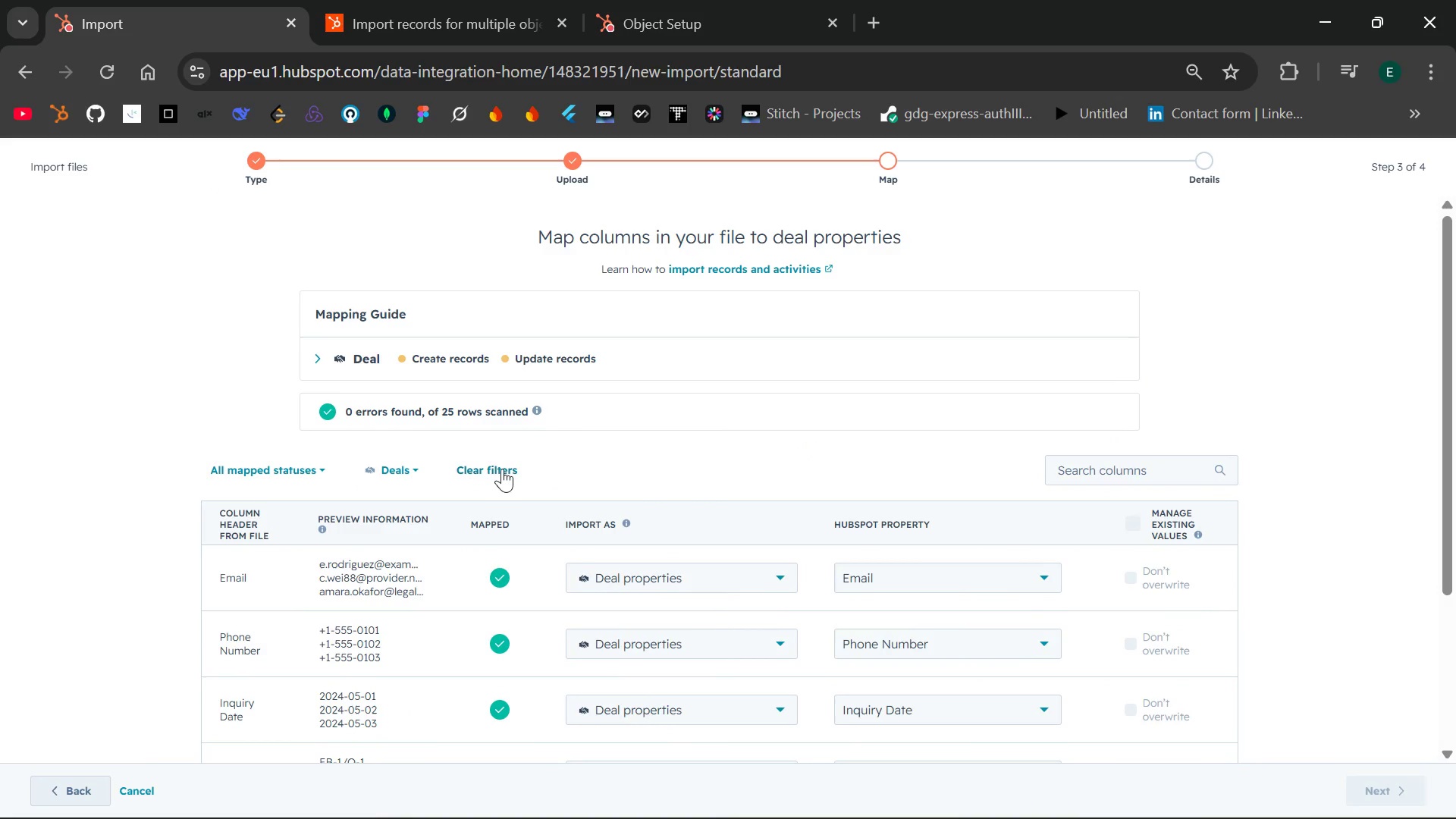 
left_click([504, 472])
 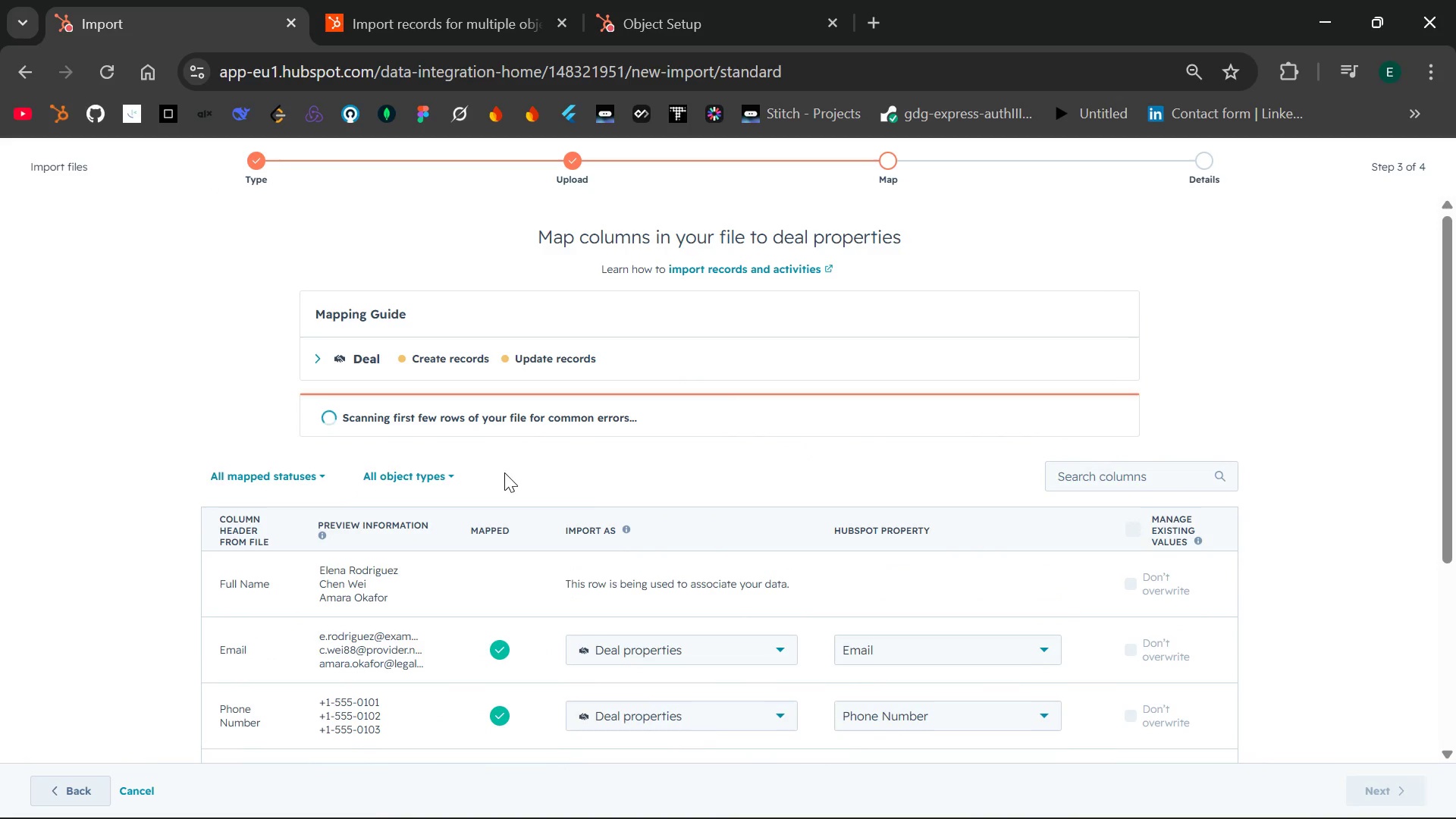 
mouse_move([635, 491])
 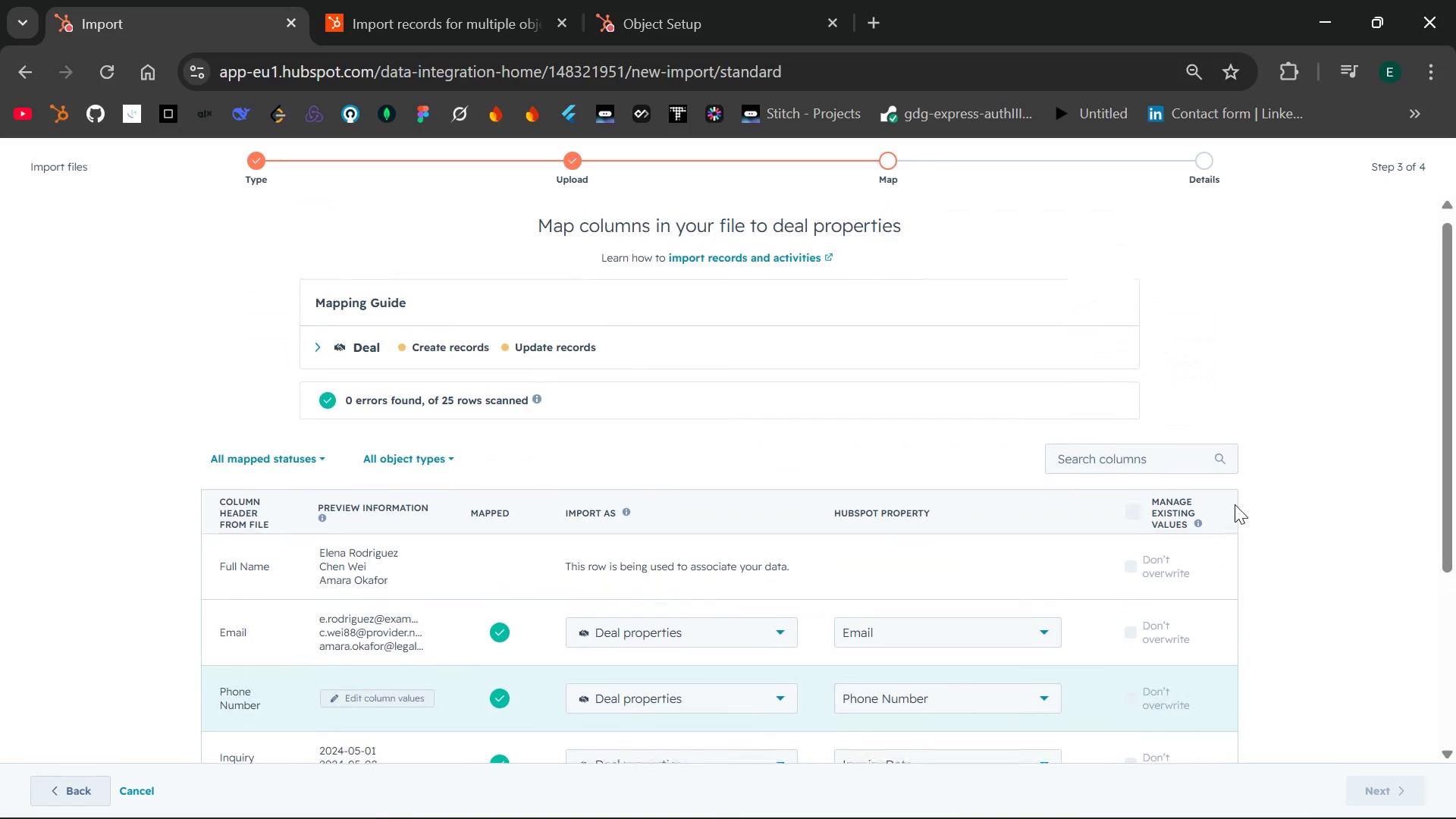 
wait(6.6)
 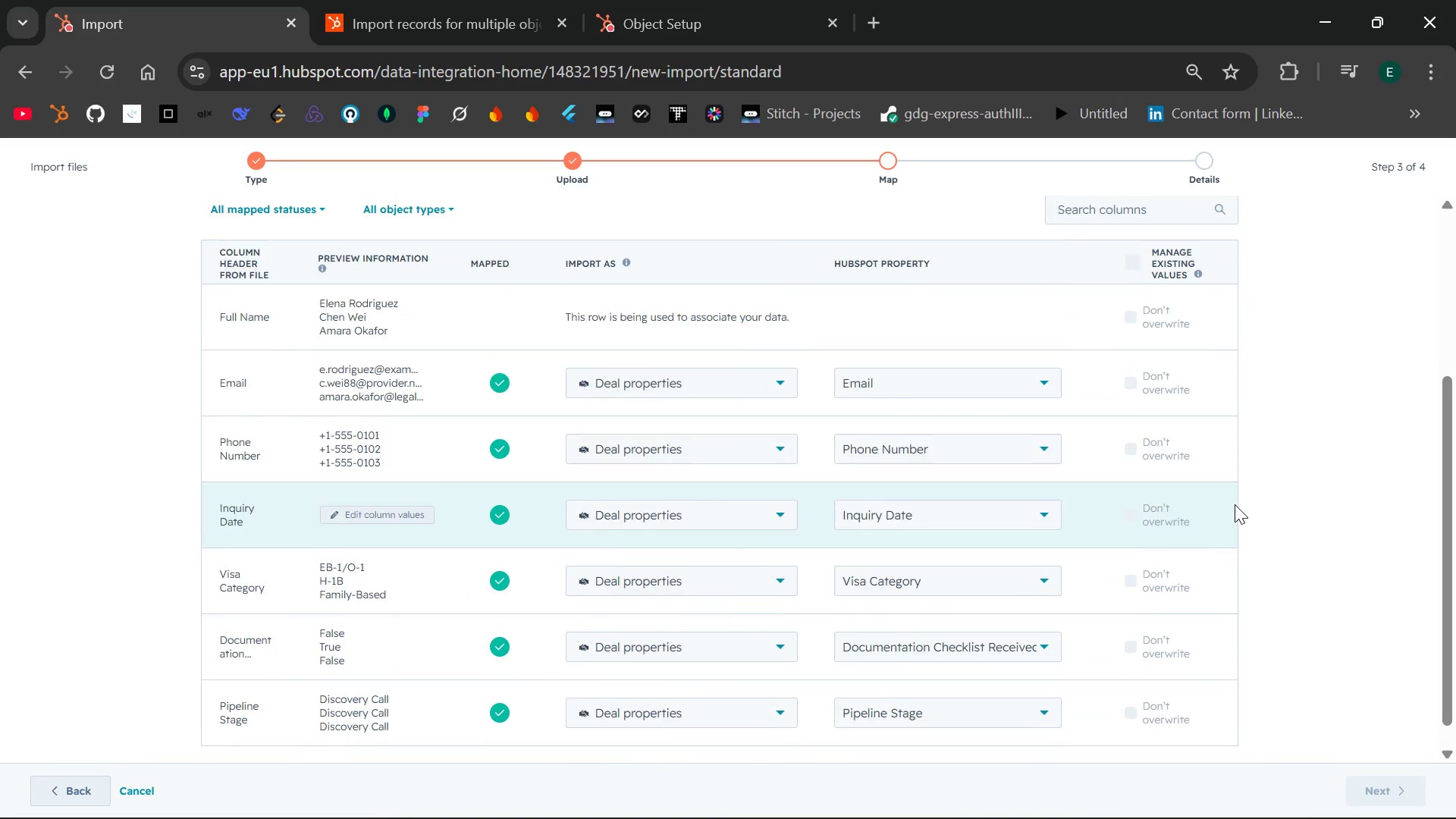 
left_click([1107, 458])
 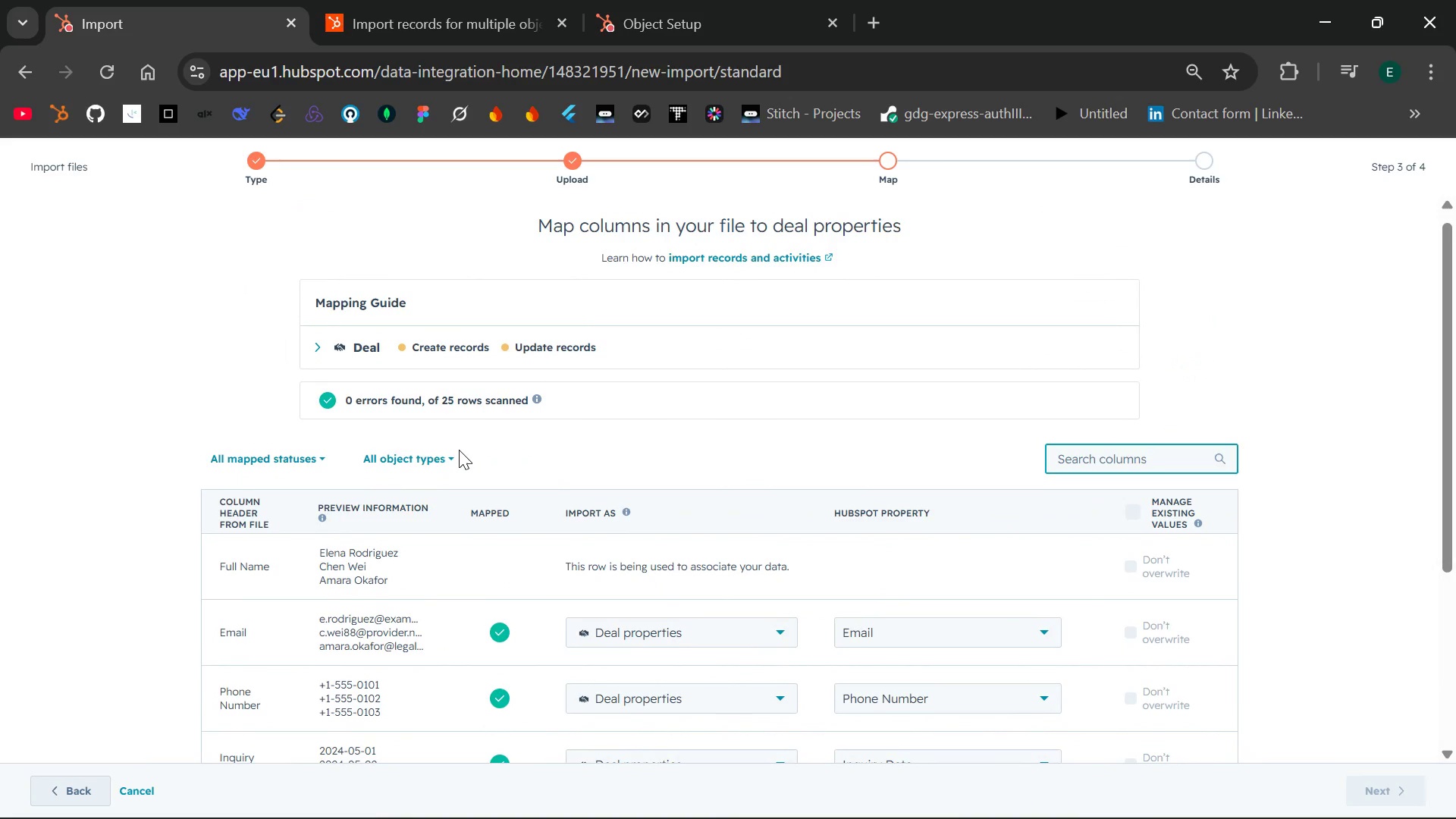 
left_click([431, 462])
 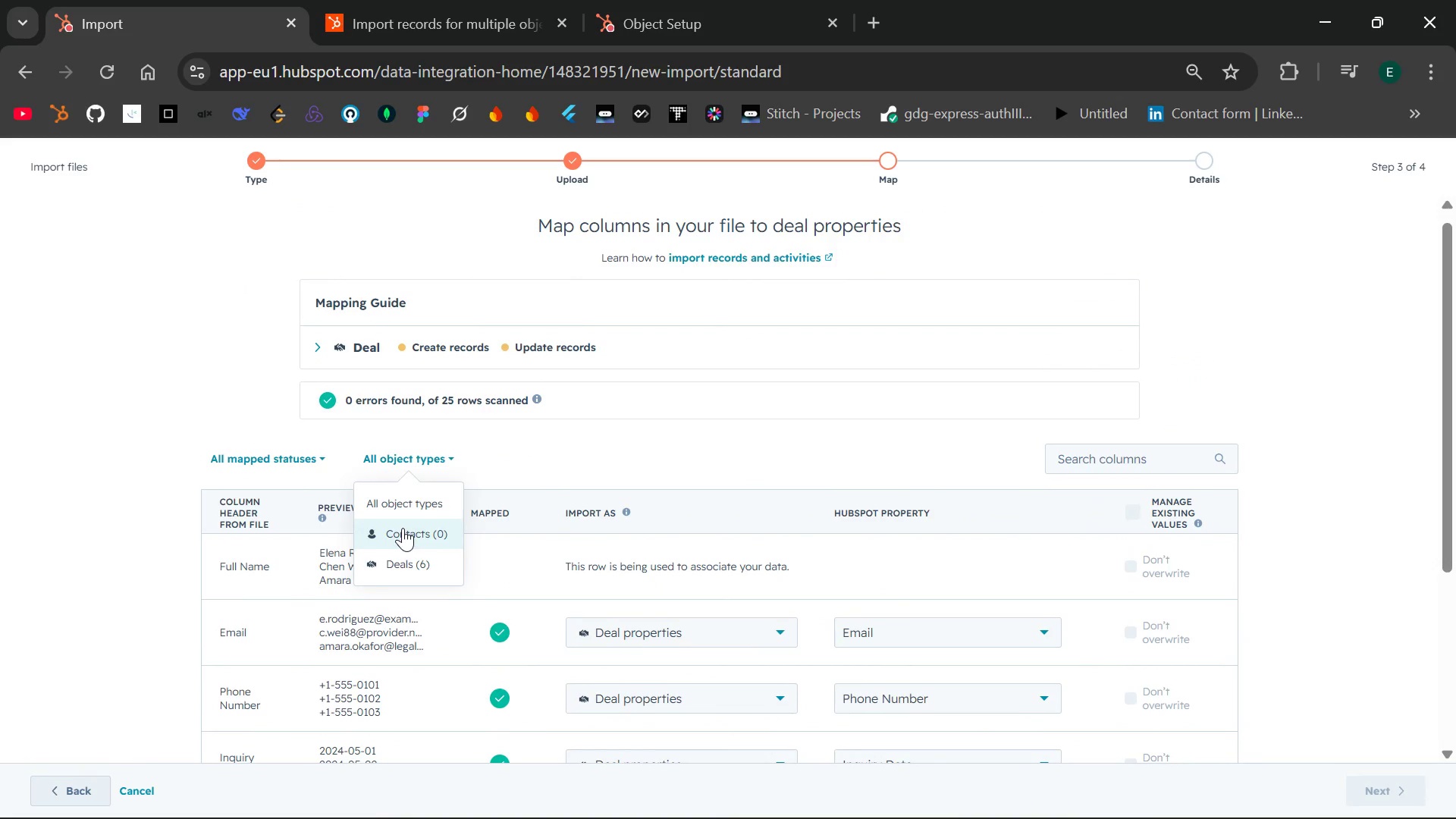 
left_click([403, 528])
 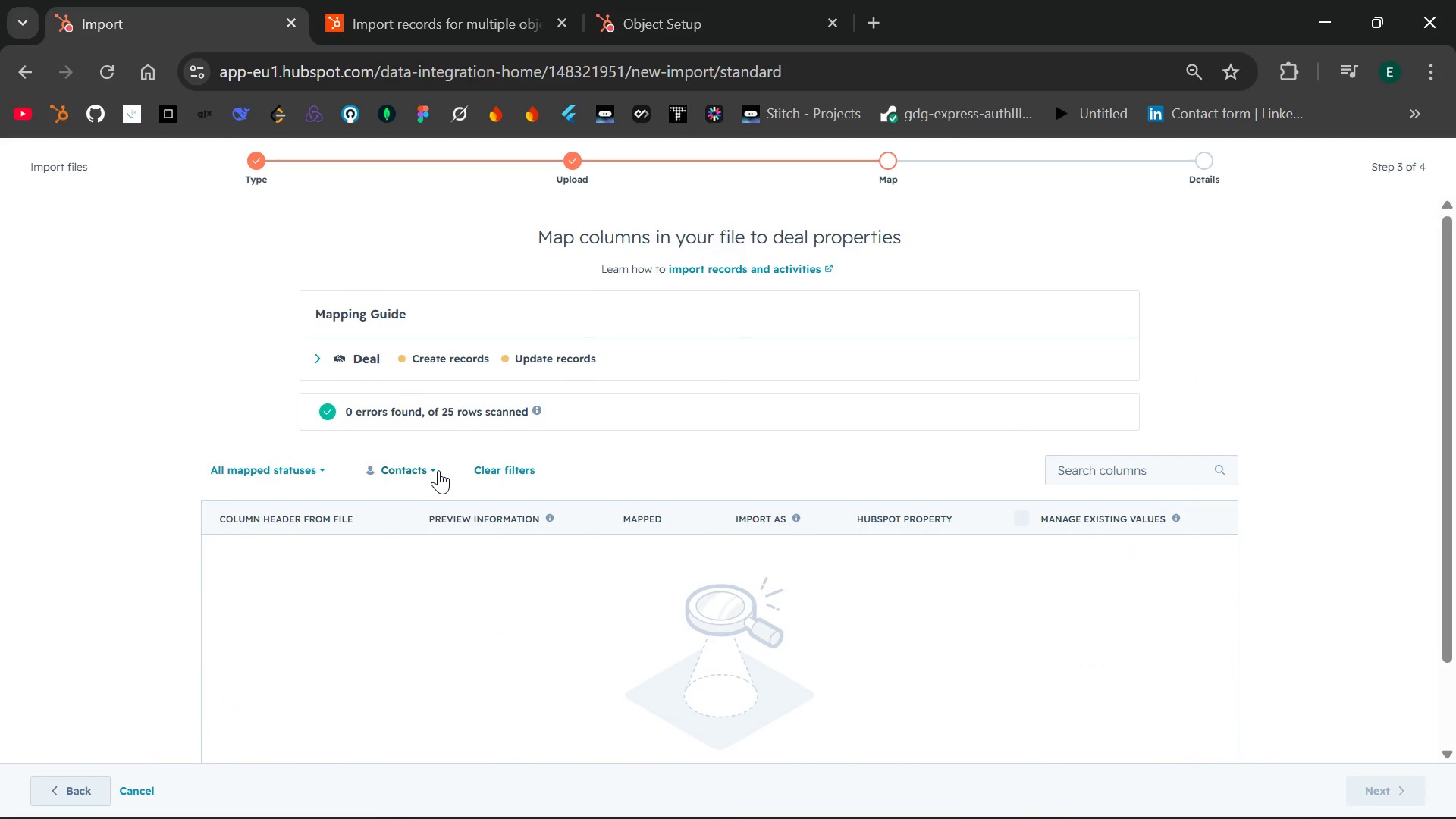 
left_click([434, 470])
 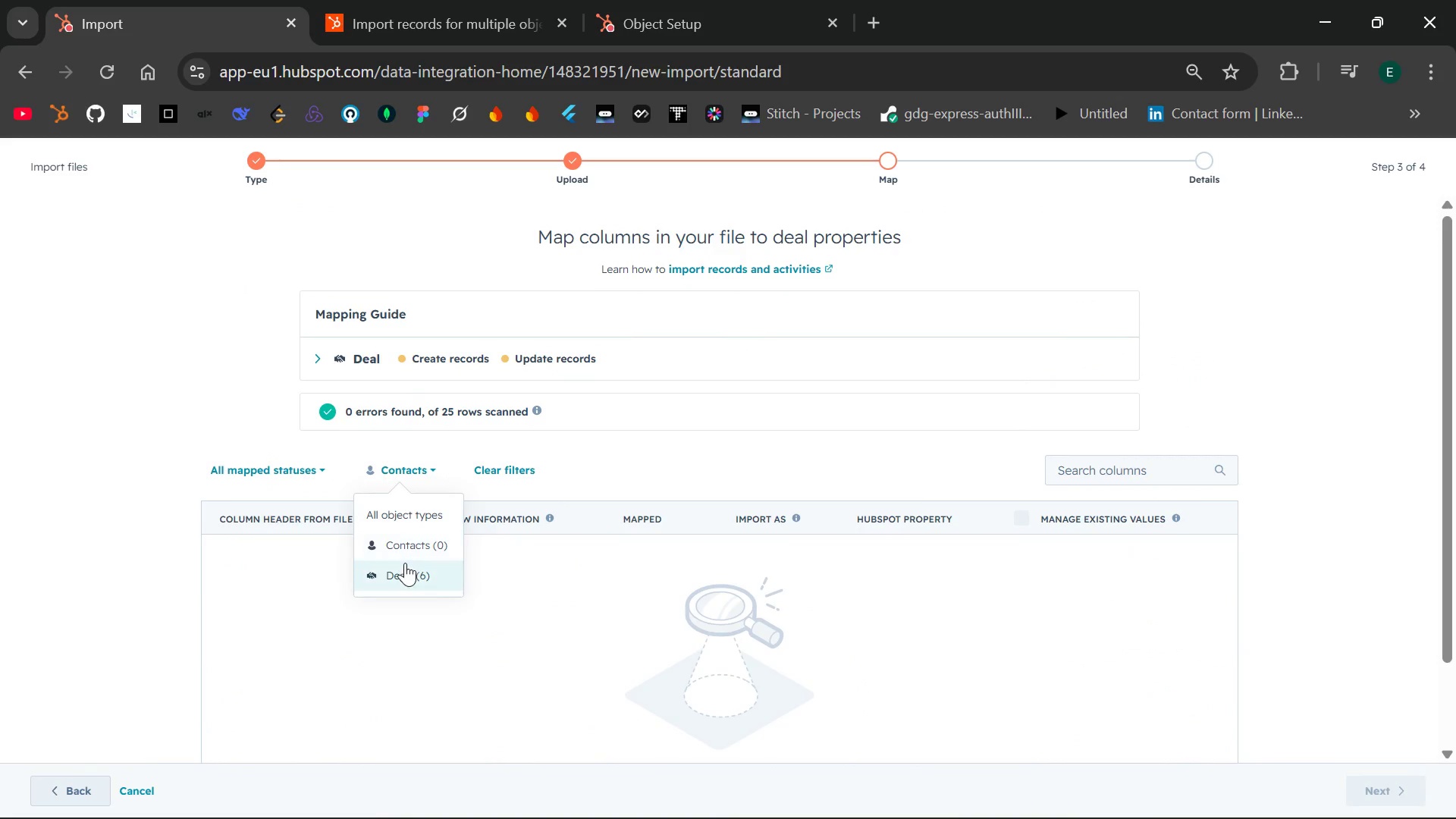 
left_click([405, 563])
 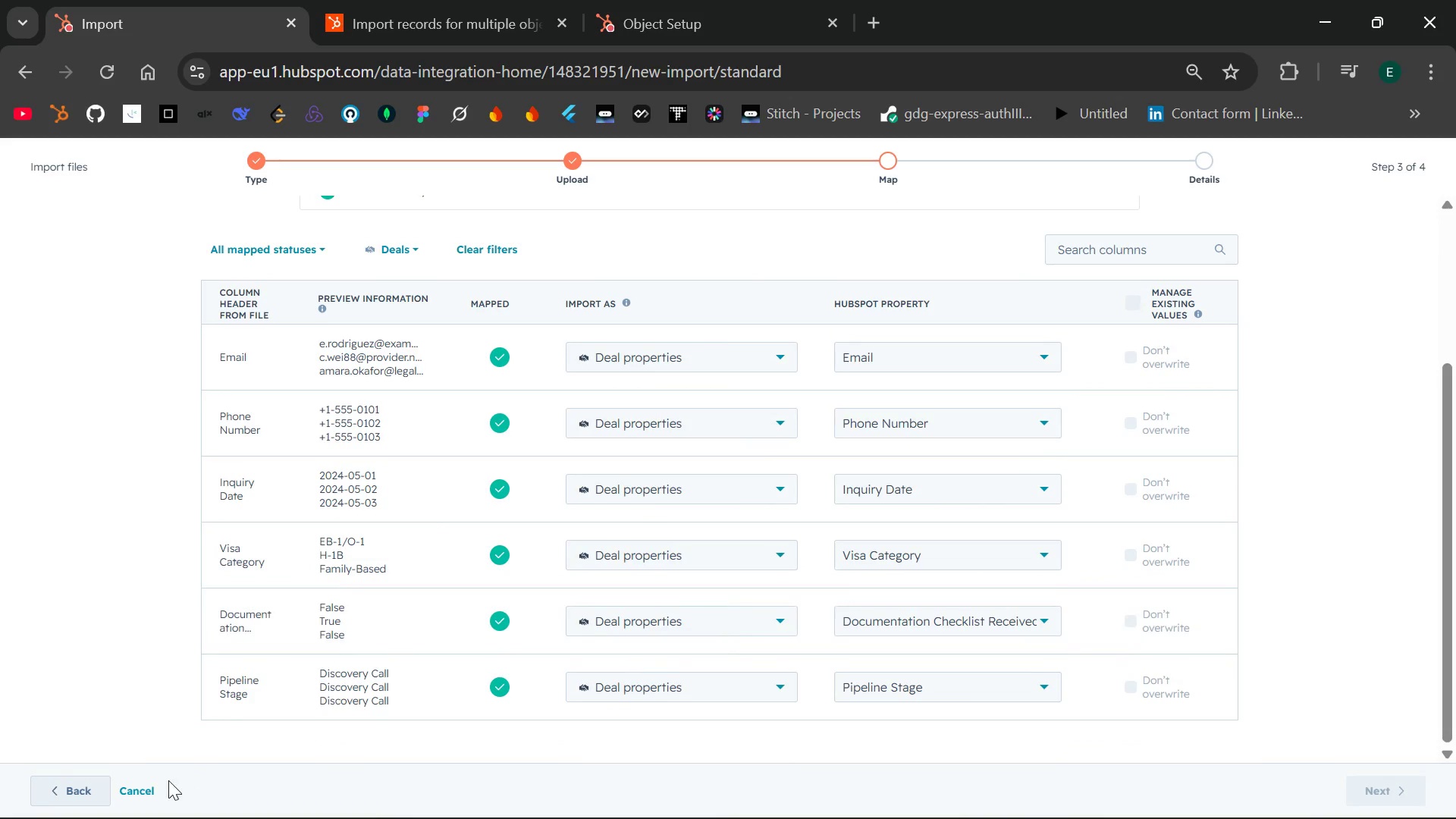 
wait(5.14)
 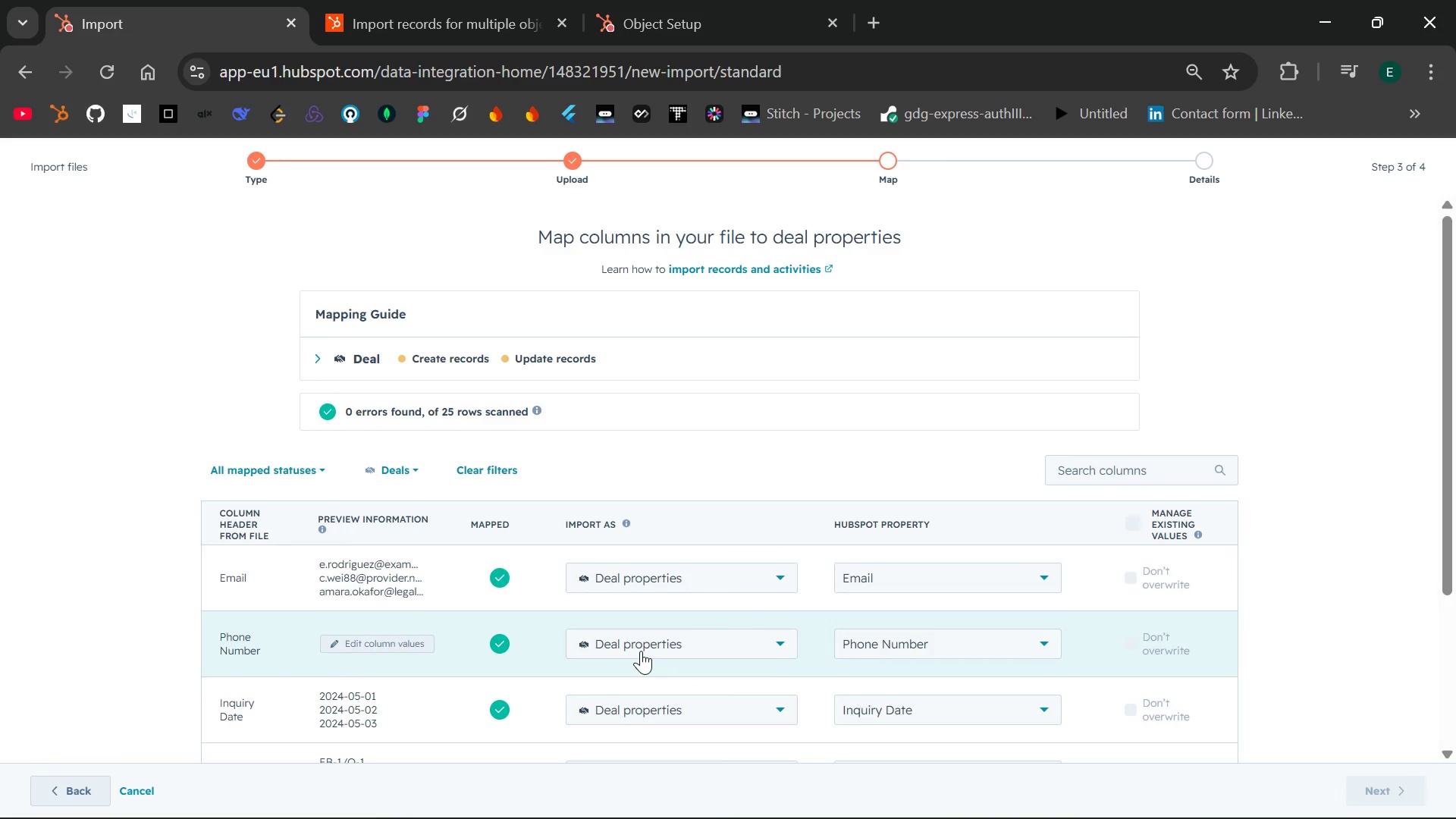 
left_click([67, 788])
 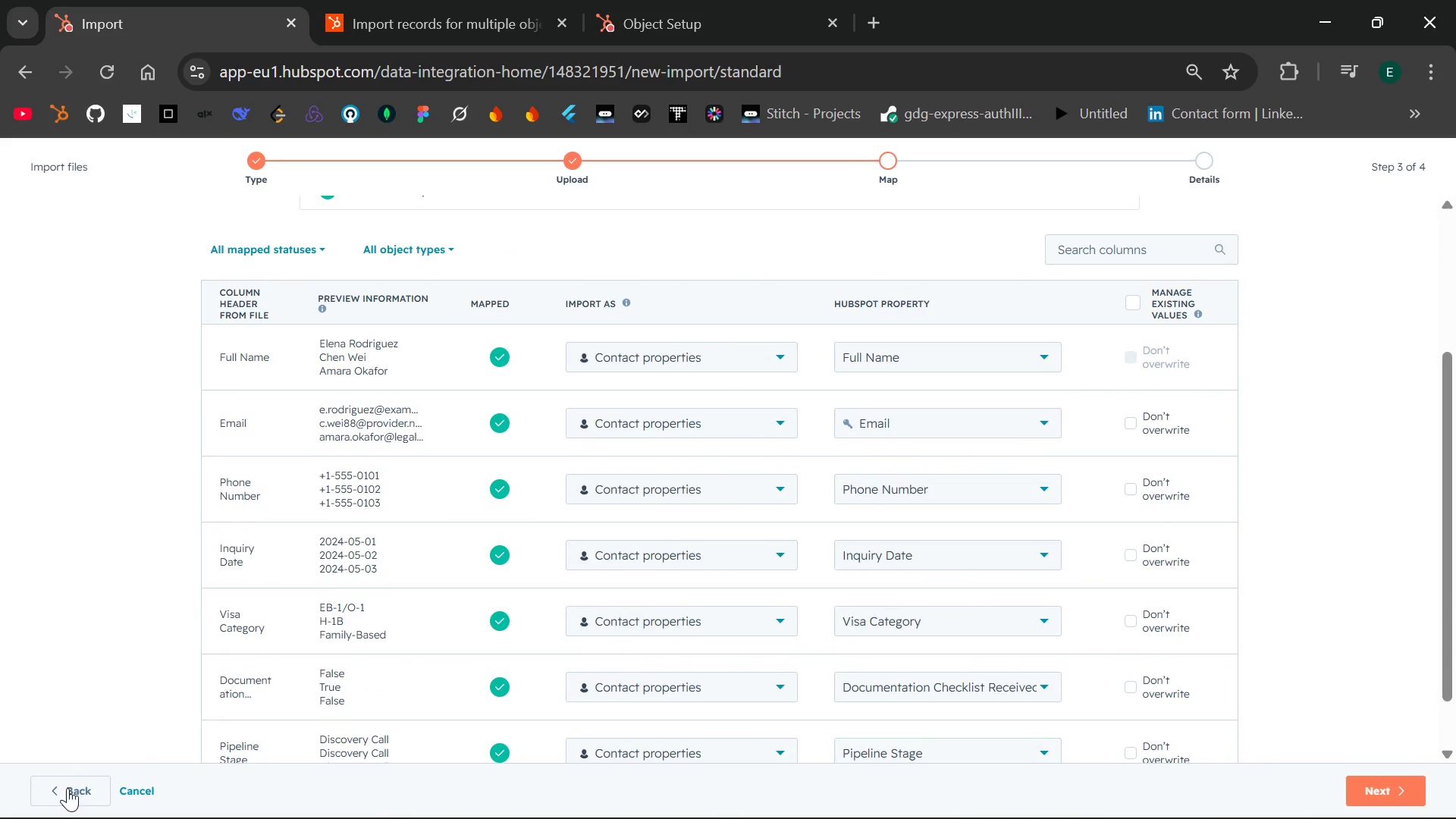 
wait(6.26)
 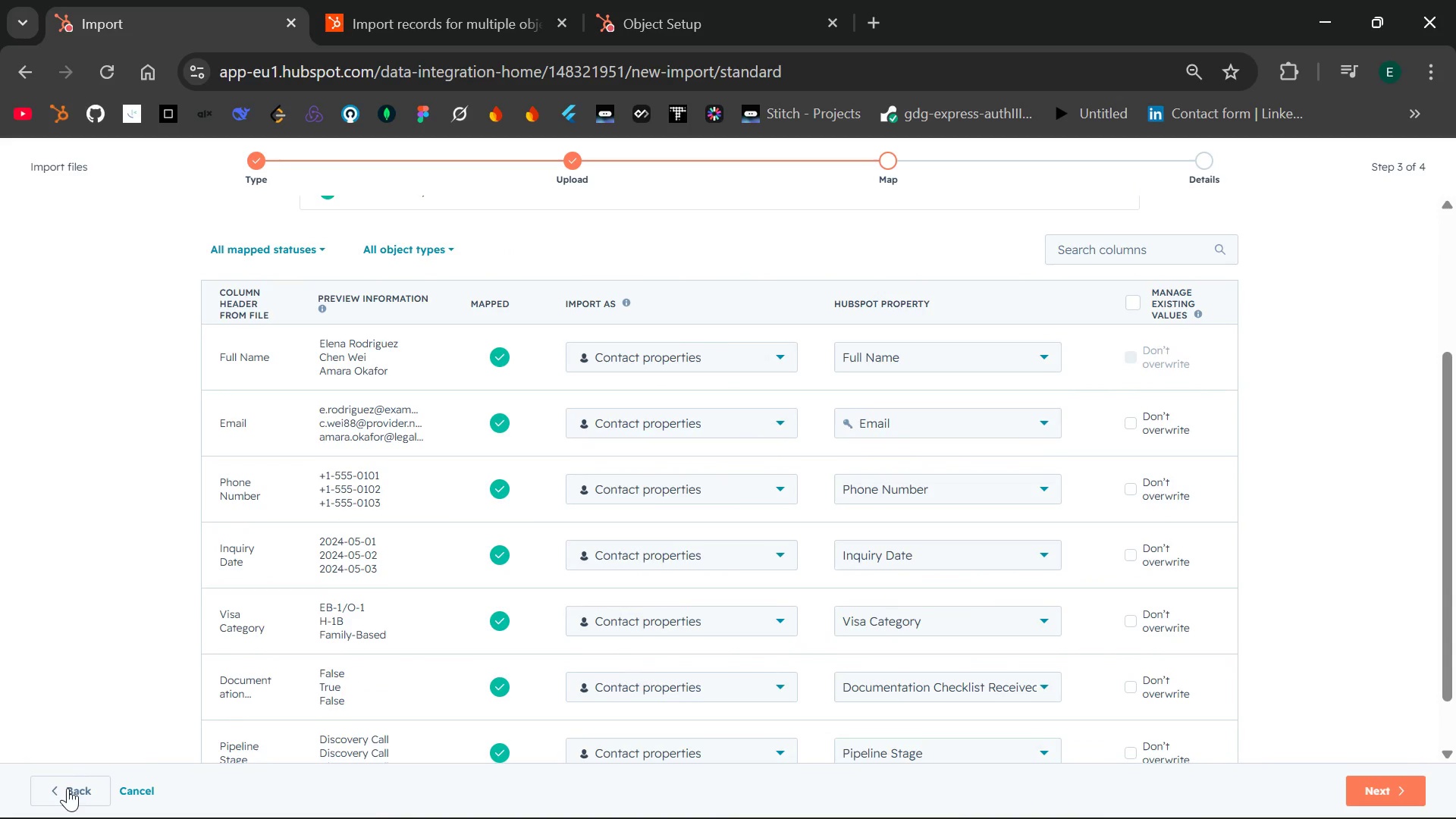 
left_click([67, 788])
 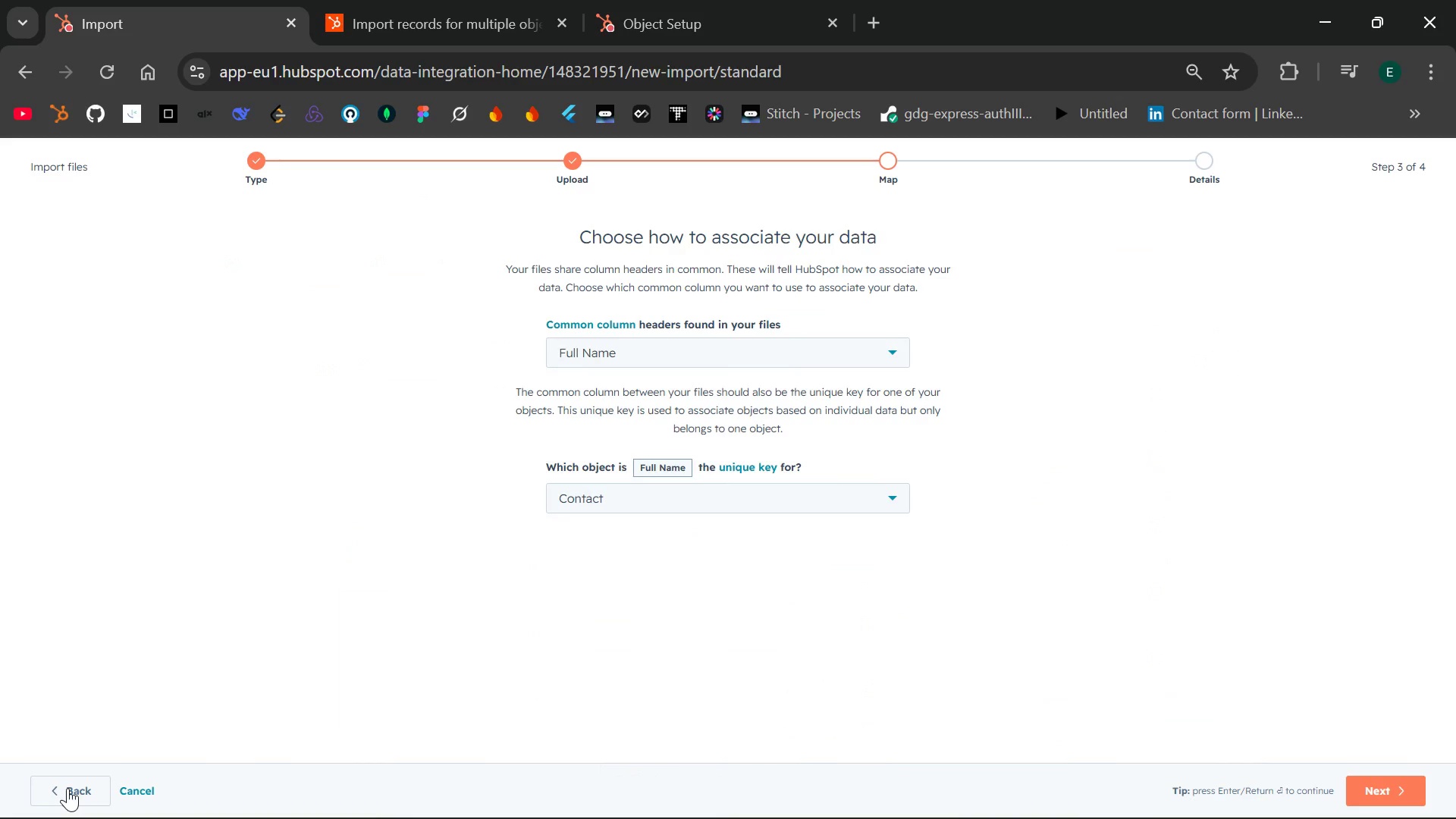 
wait(13.03)
 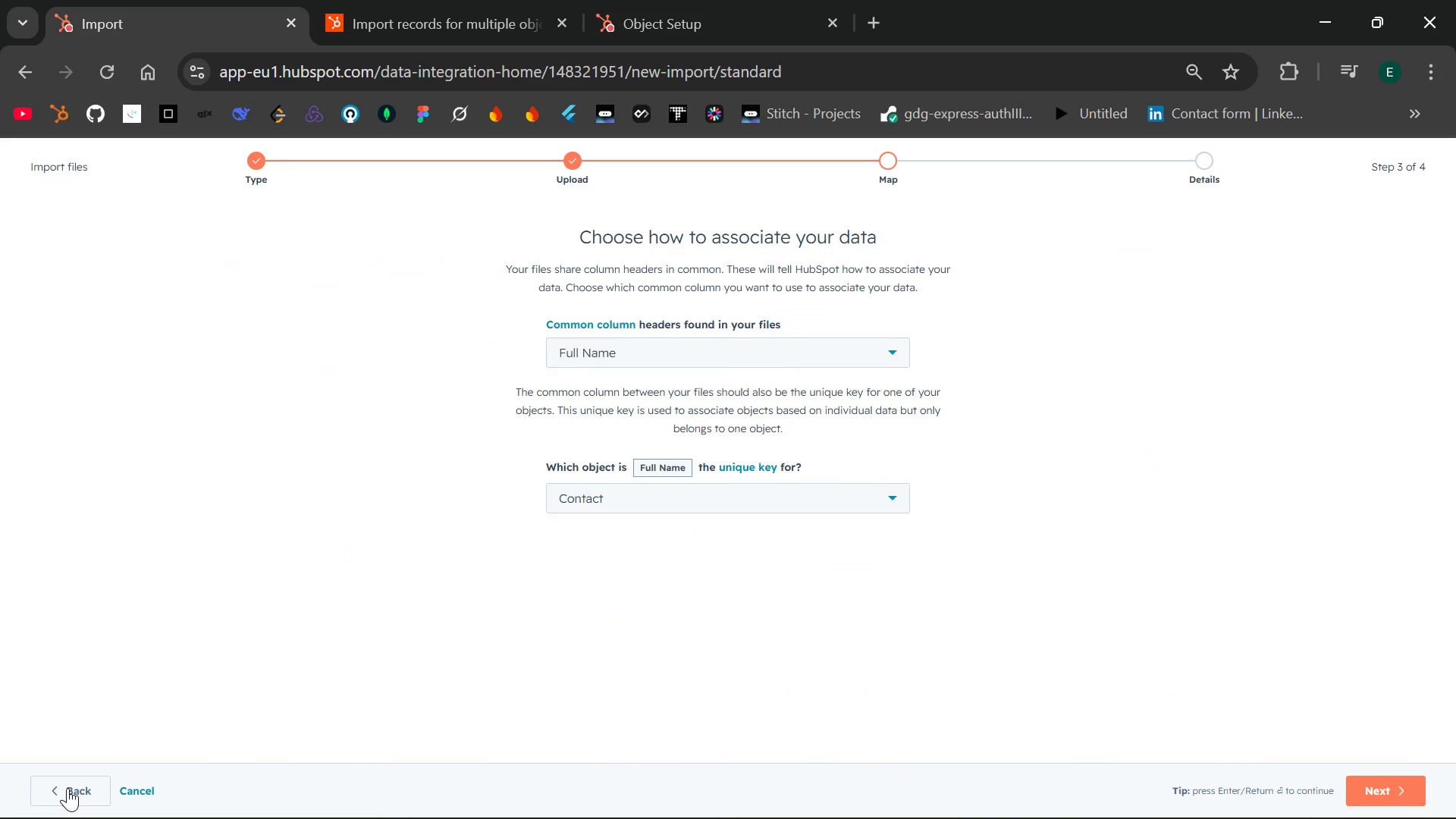 
left_click([726, 490])
 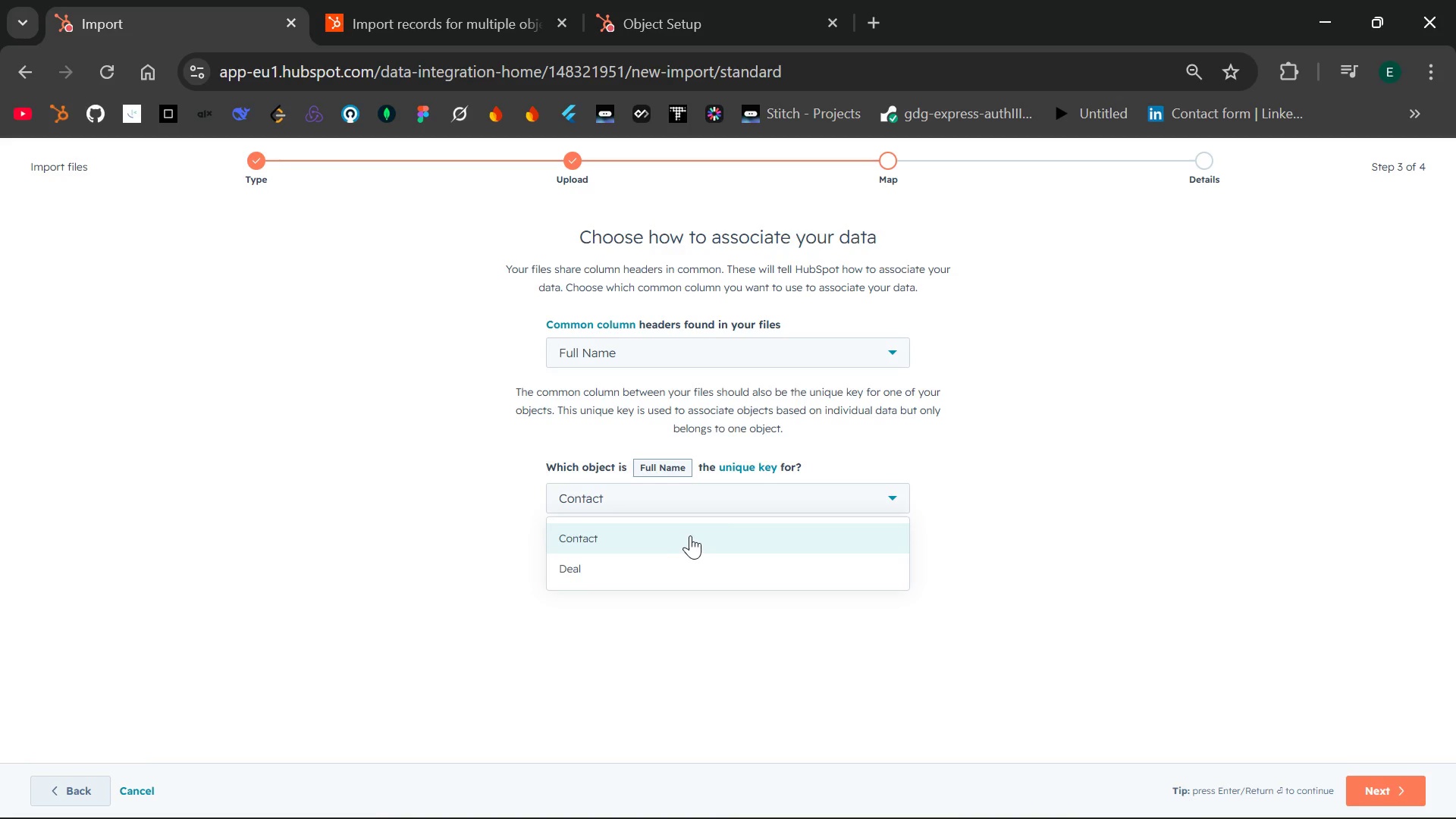 
left_click([683, 563])
 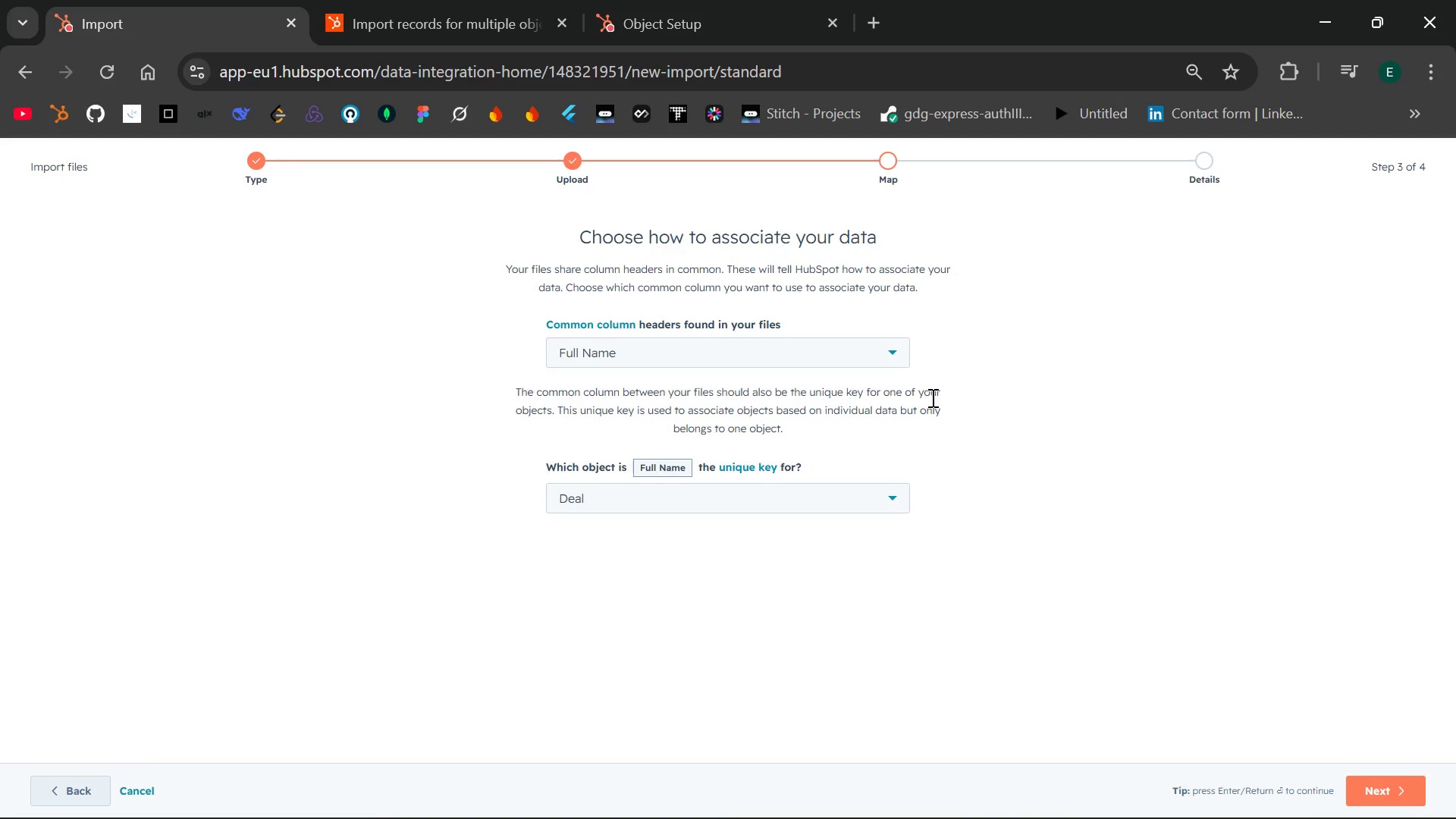 
left_click([884, 365])
 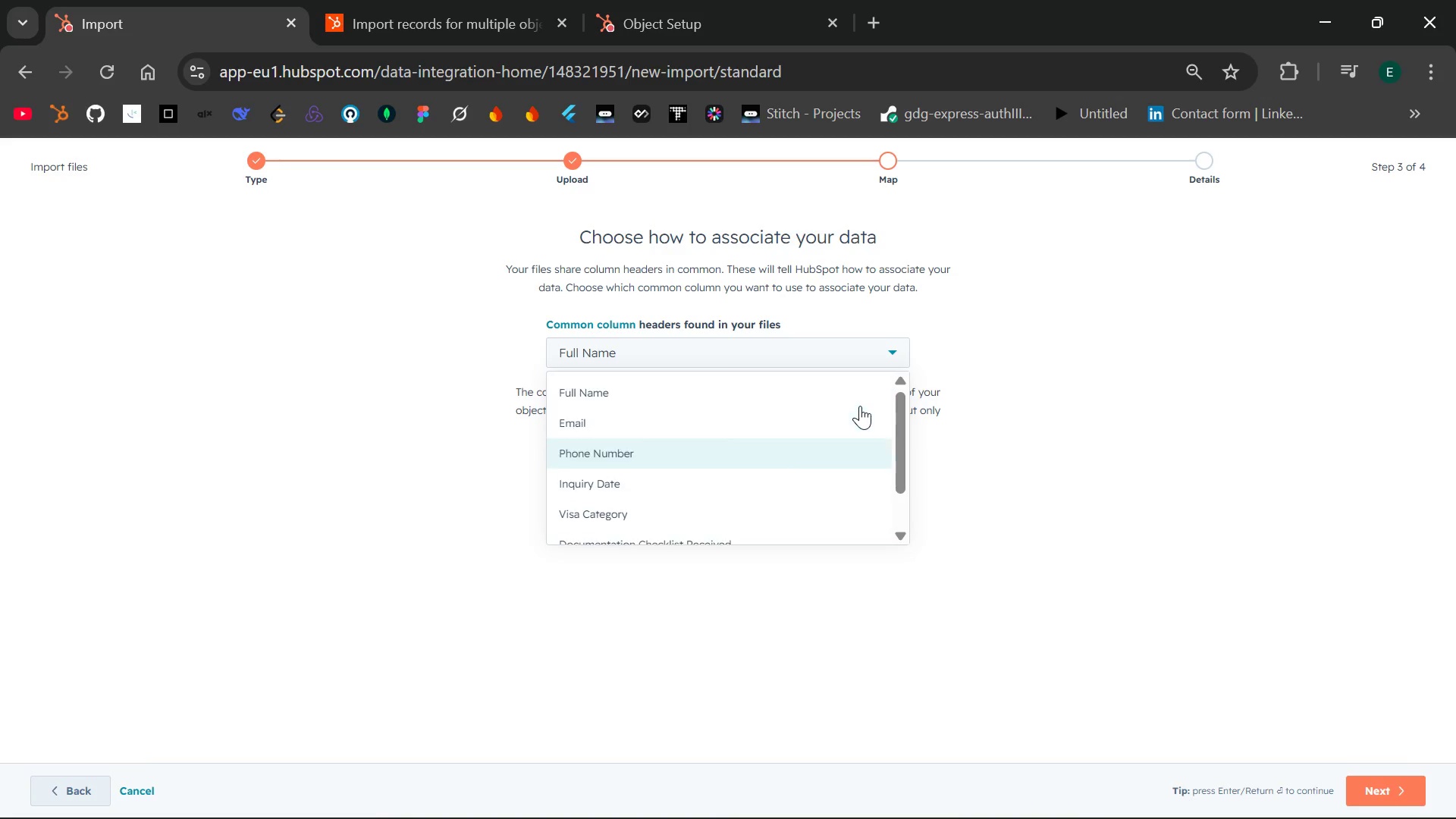 
left_click([1096, 391])
 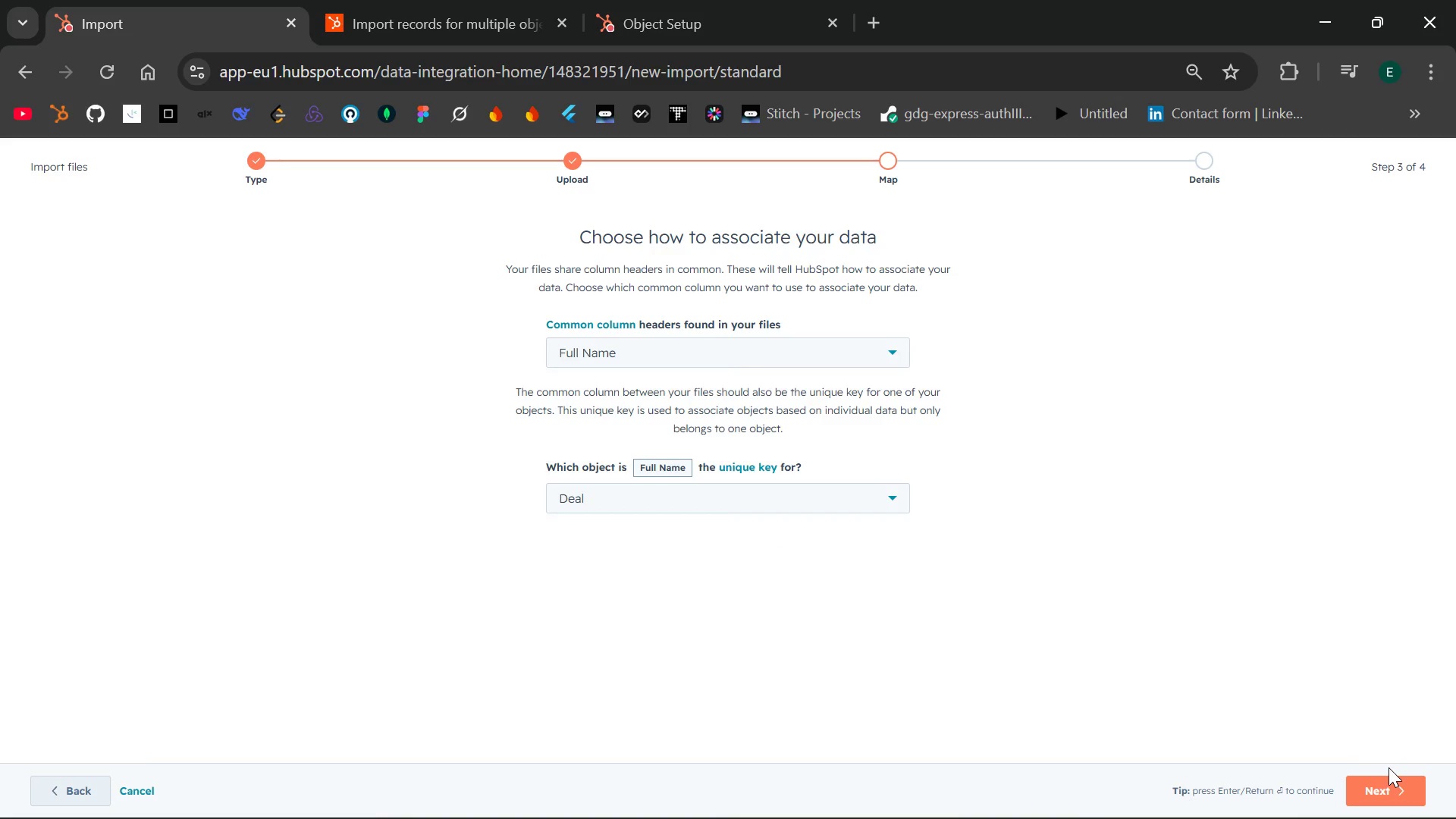 
left_click([1385, 778])
 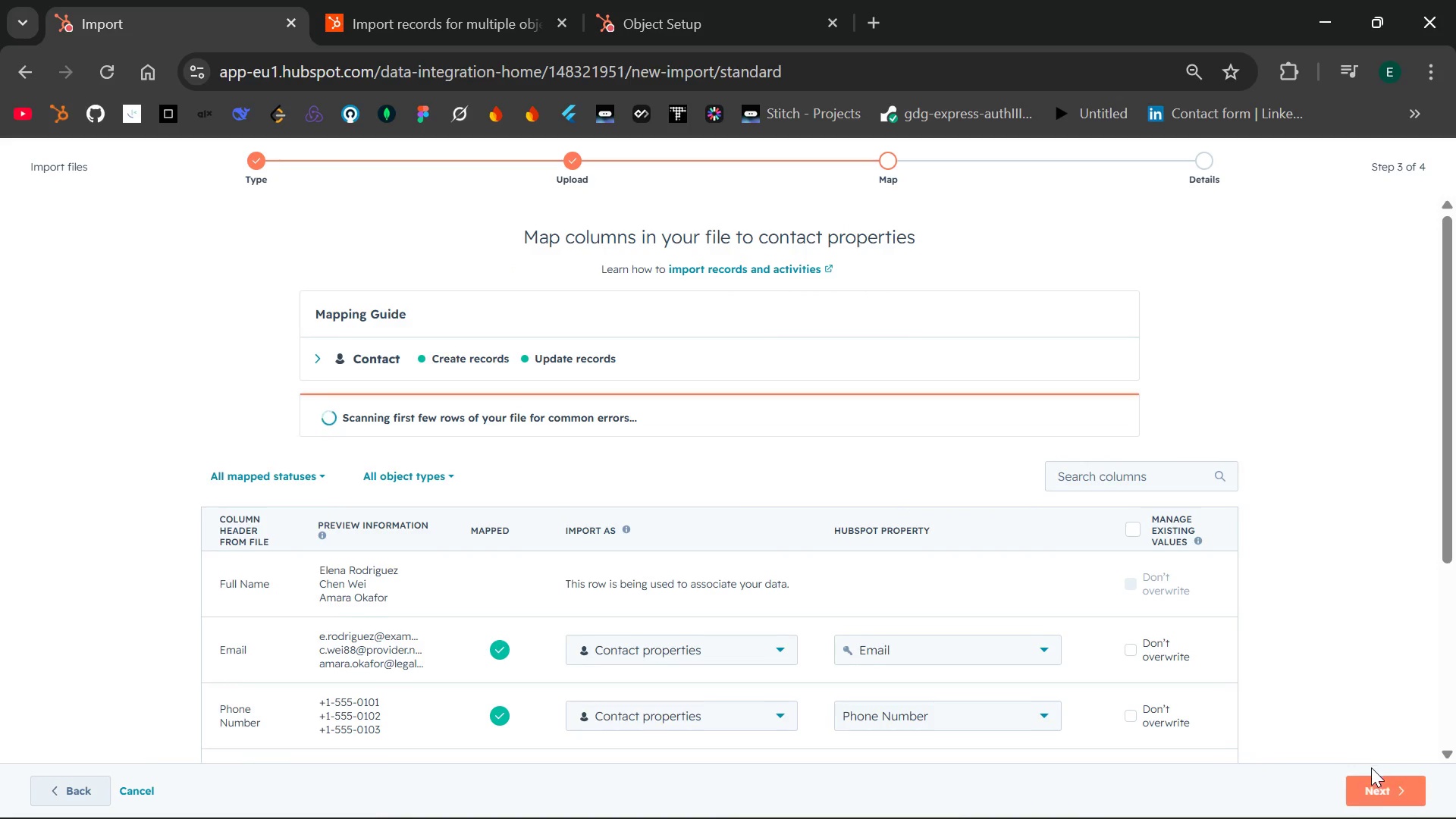 
left_click([1377, 783])
 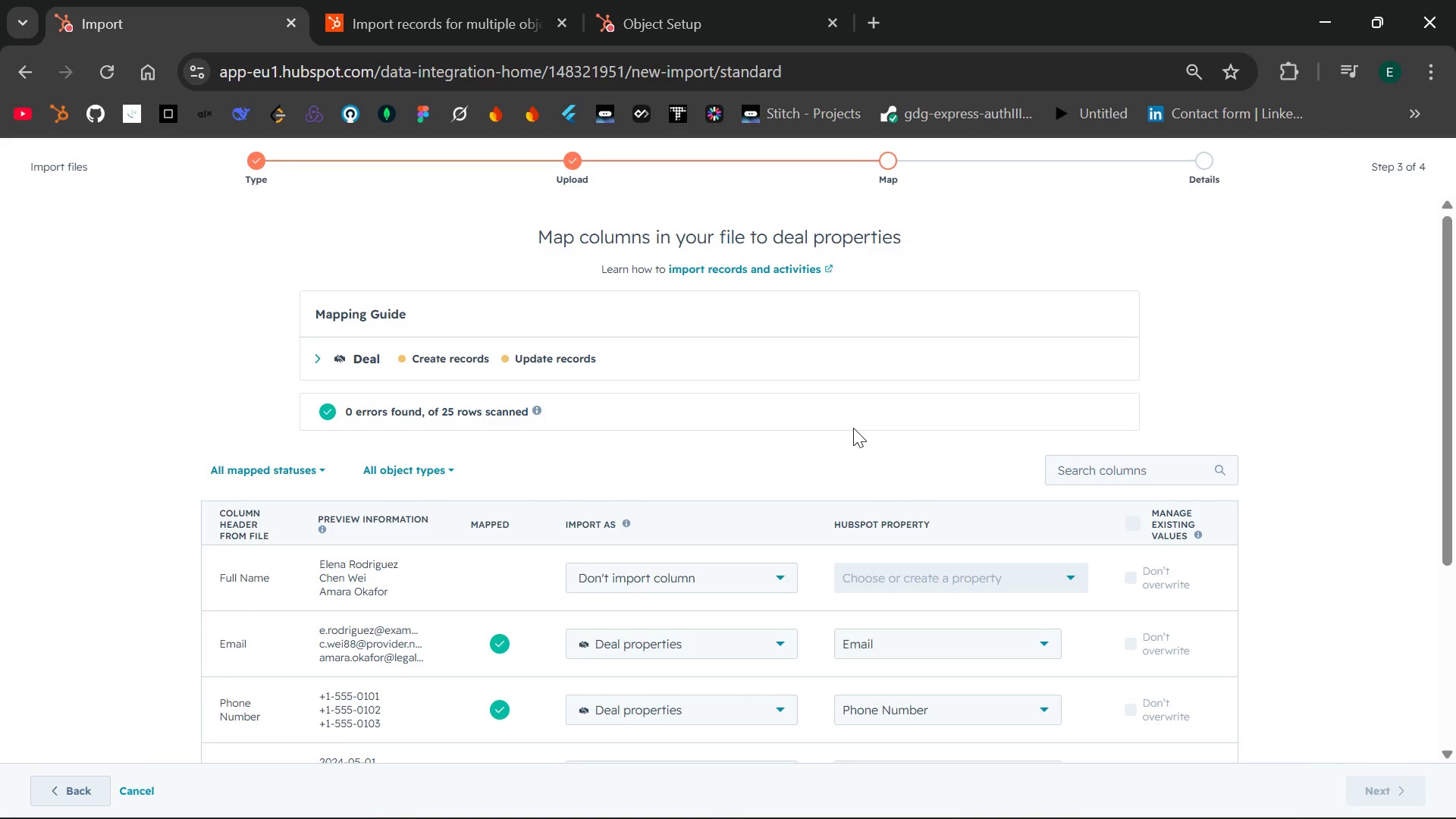 
wait(9.98)
 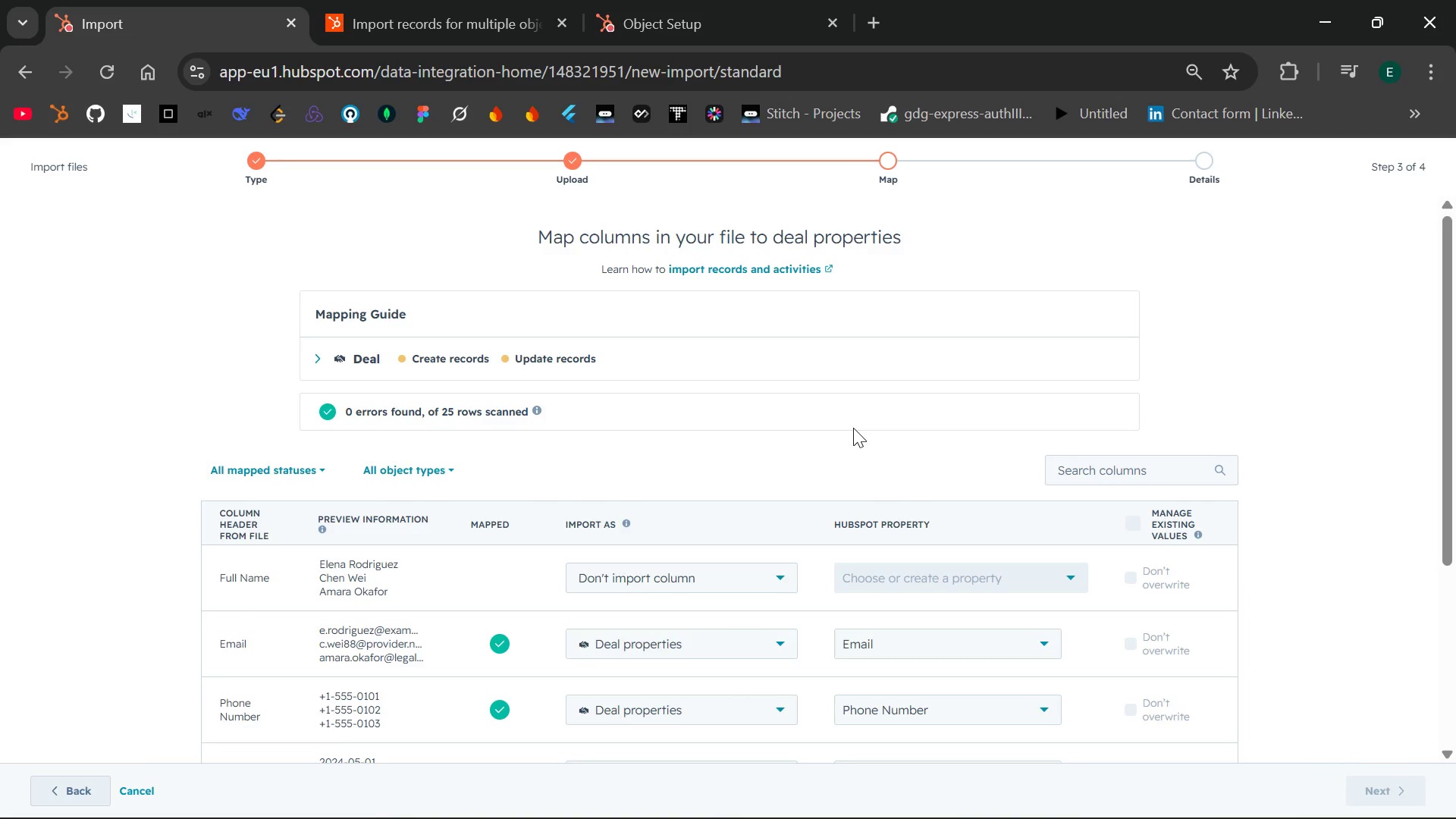 
left_click([17, 52])
 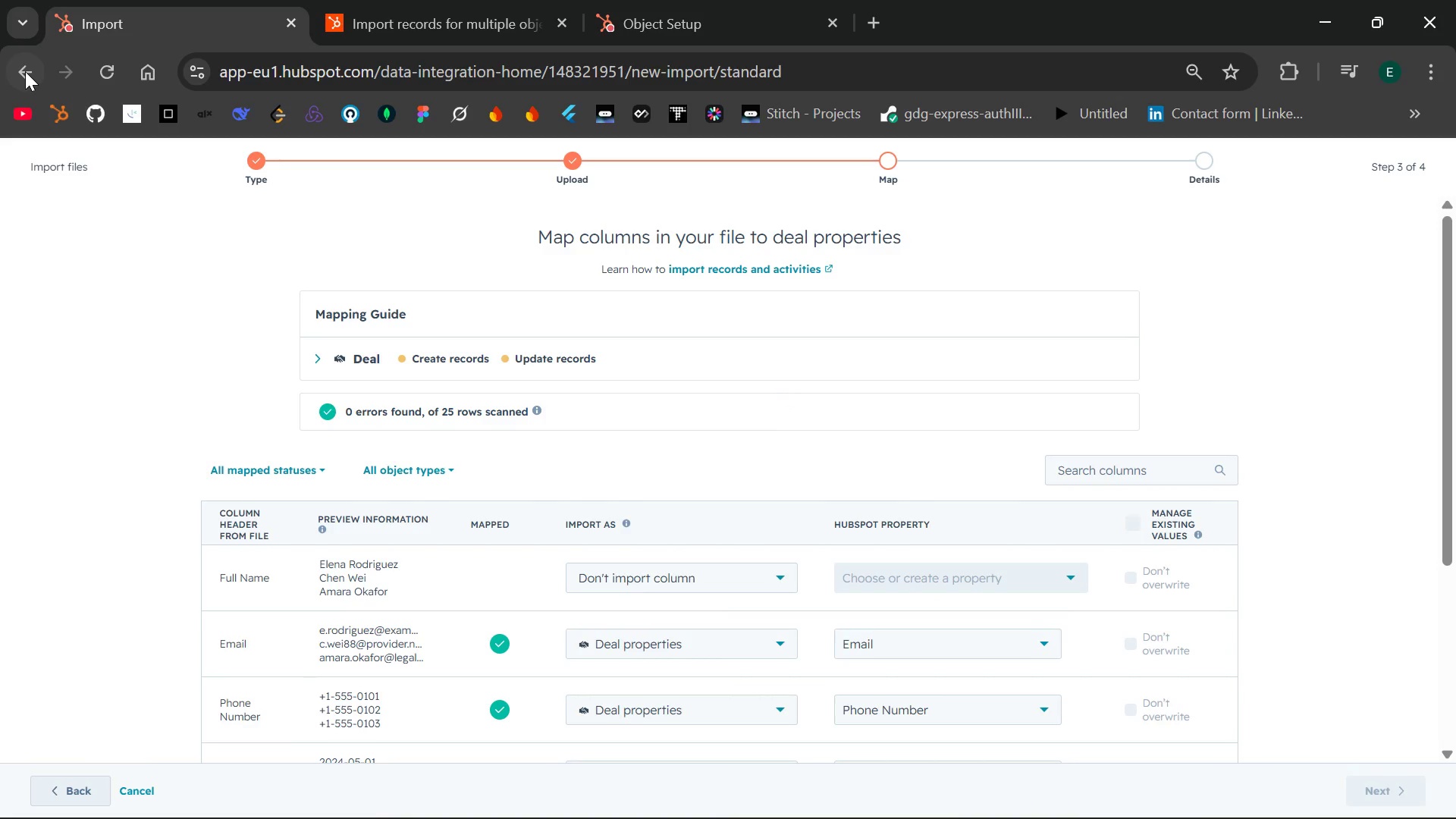 
left_click([25, 71])
 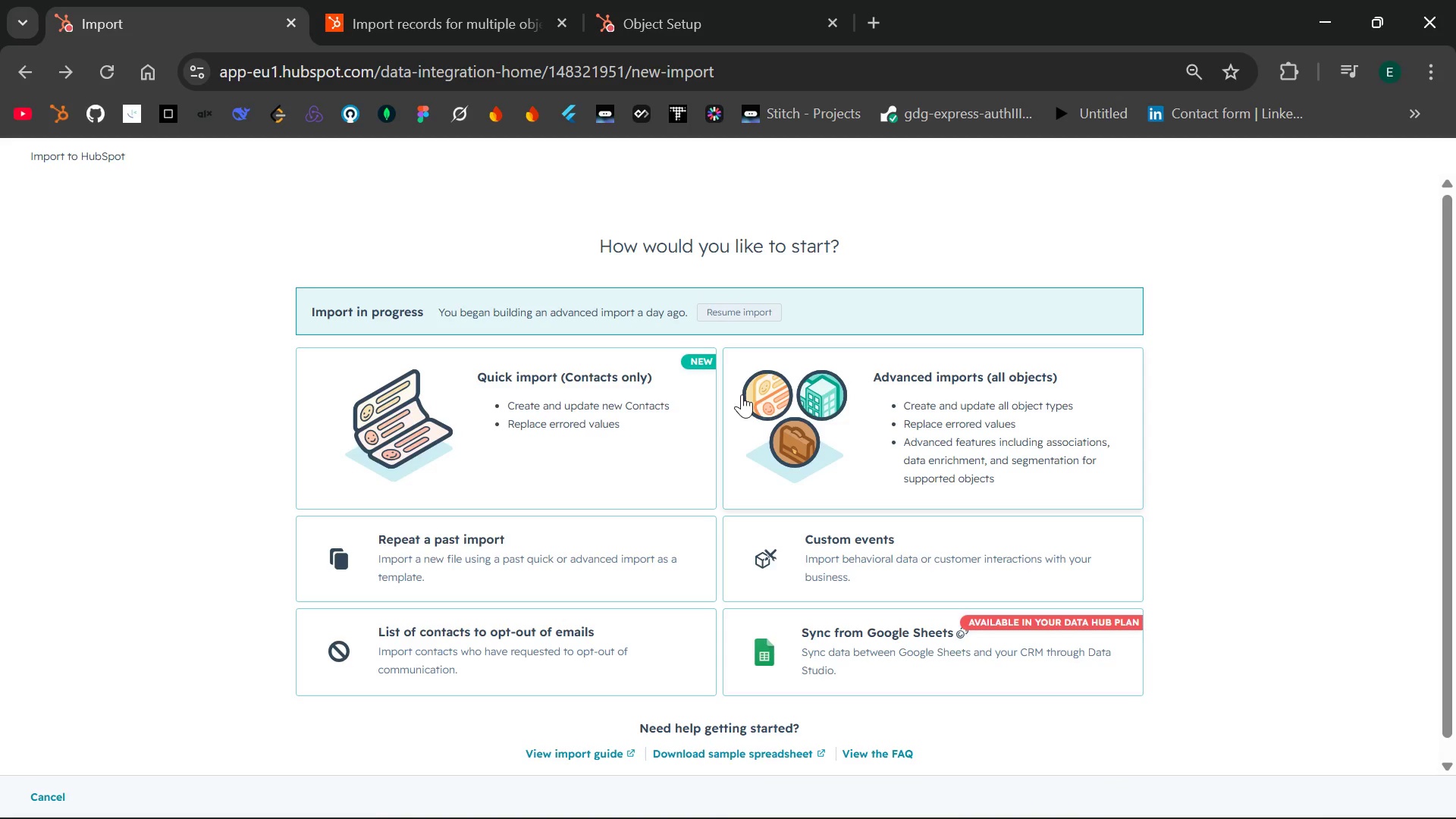 
wait(5.27)
 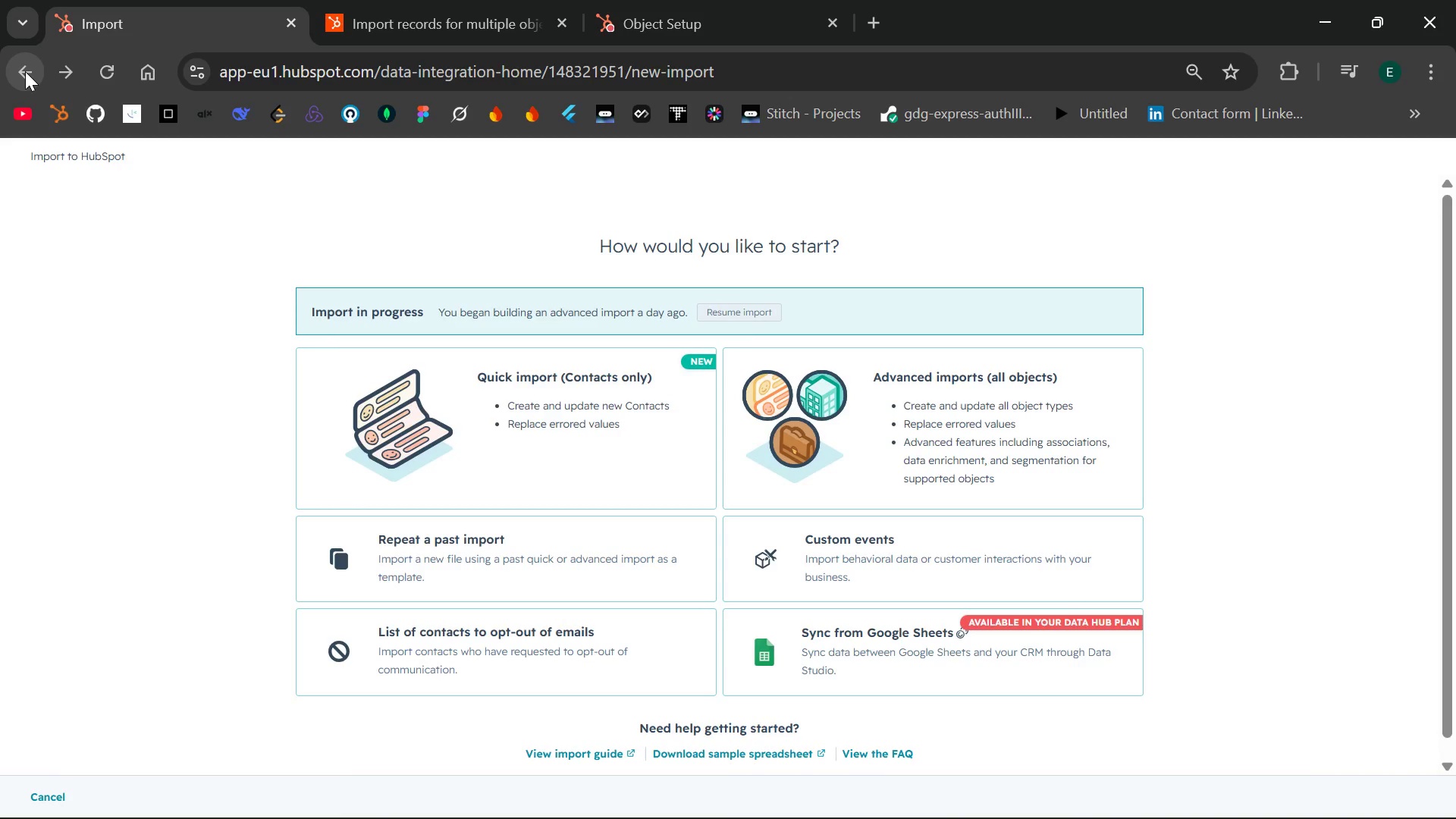 
left_click([793, 555])
 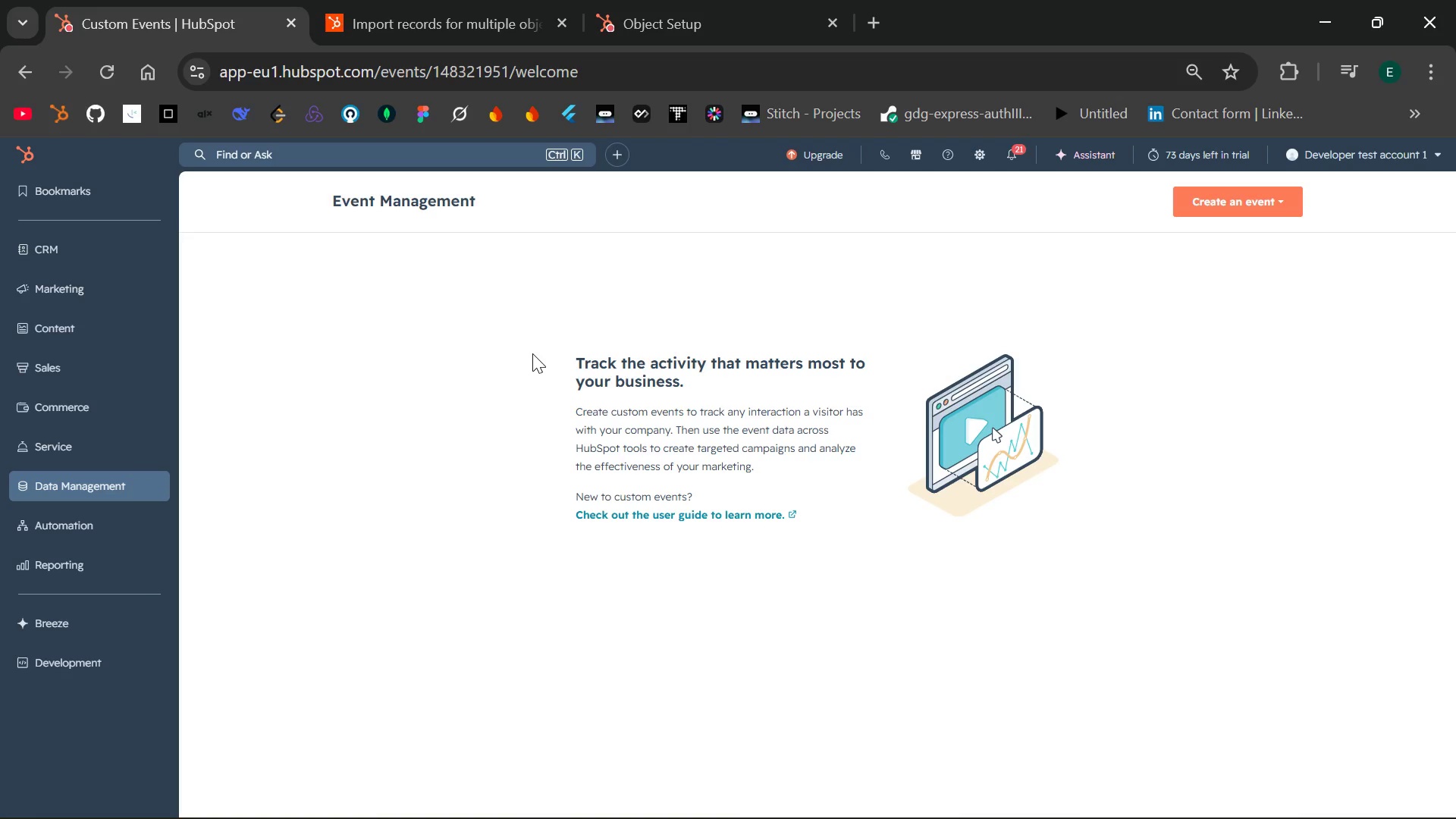 
wait(16.59)
 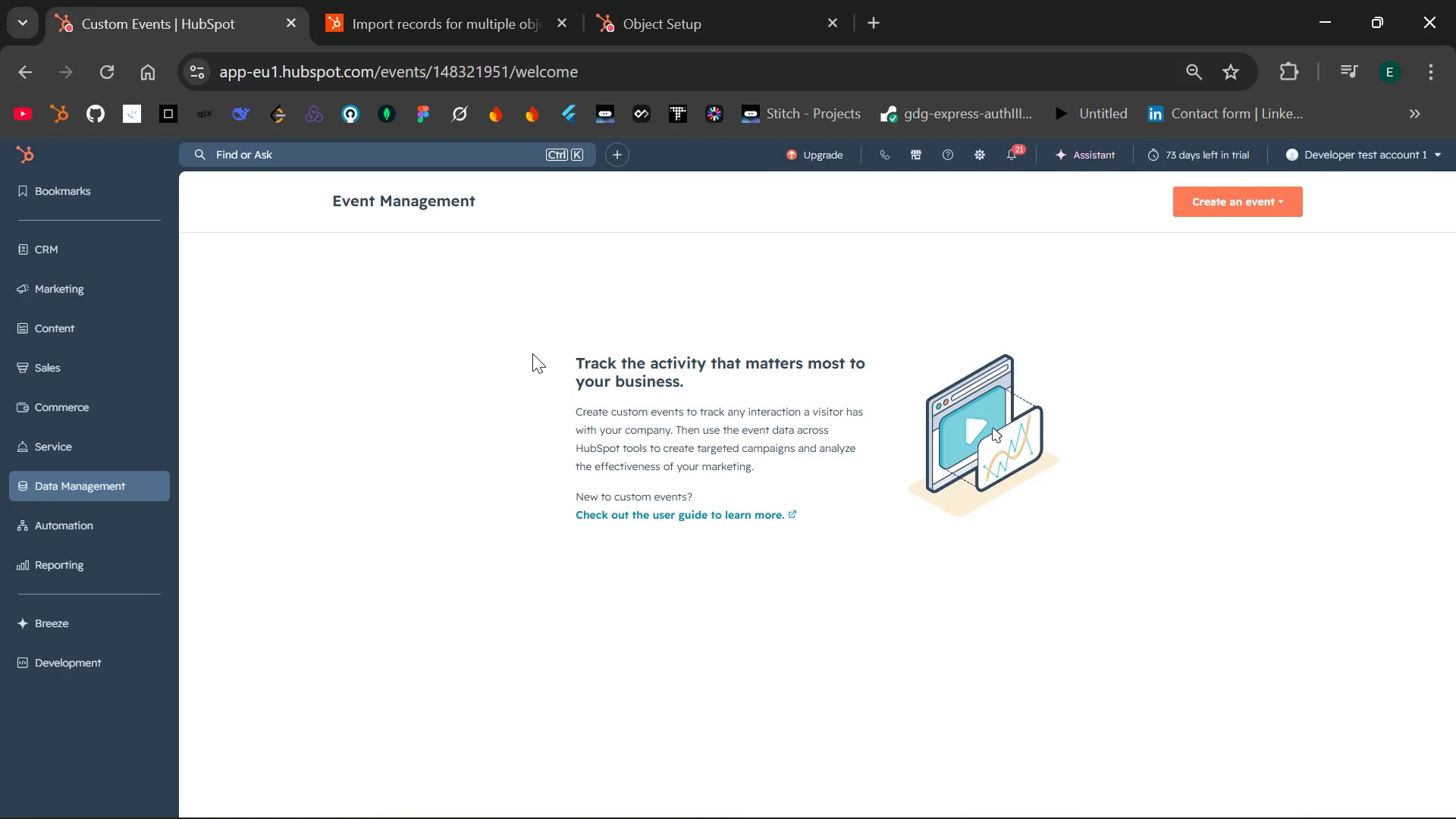 
left_click([149, 237])
 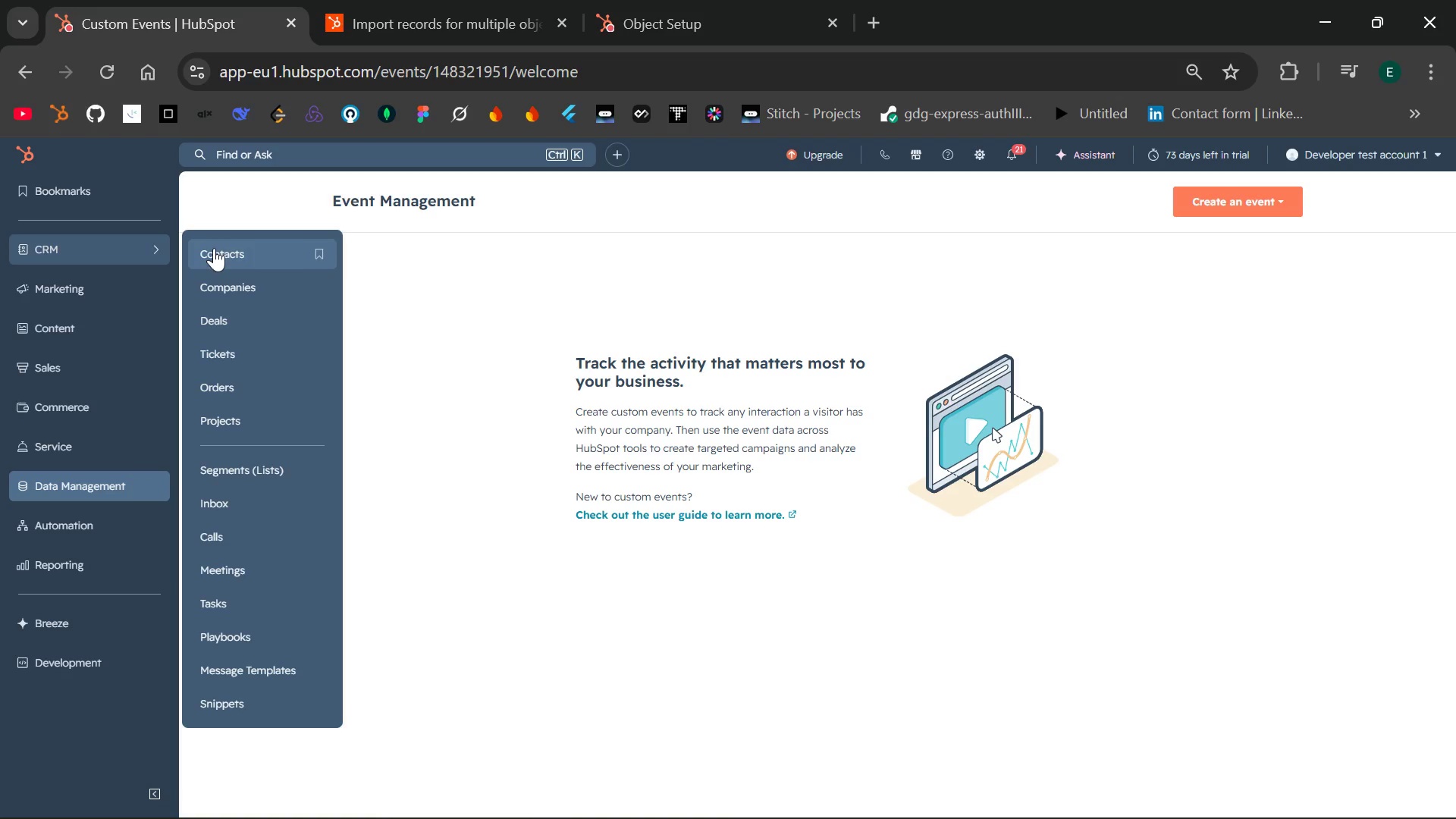 
left_click([214, 248])
 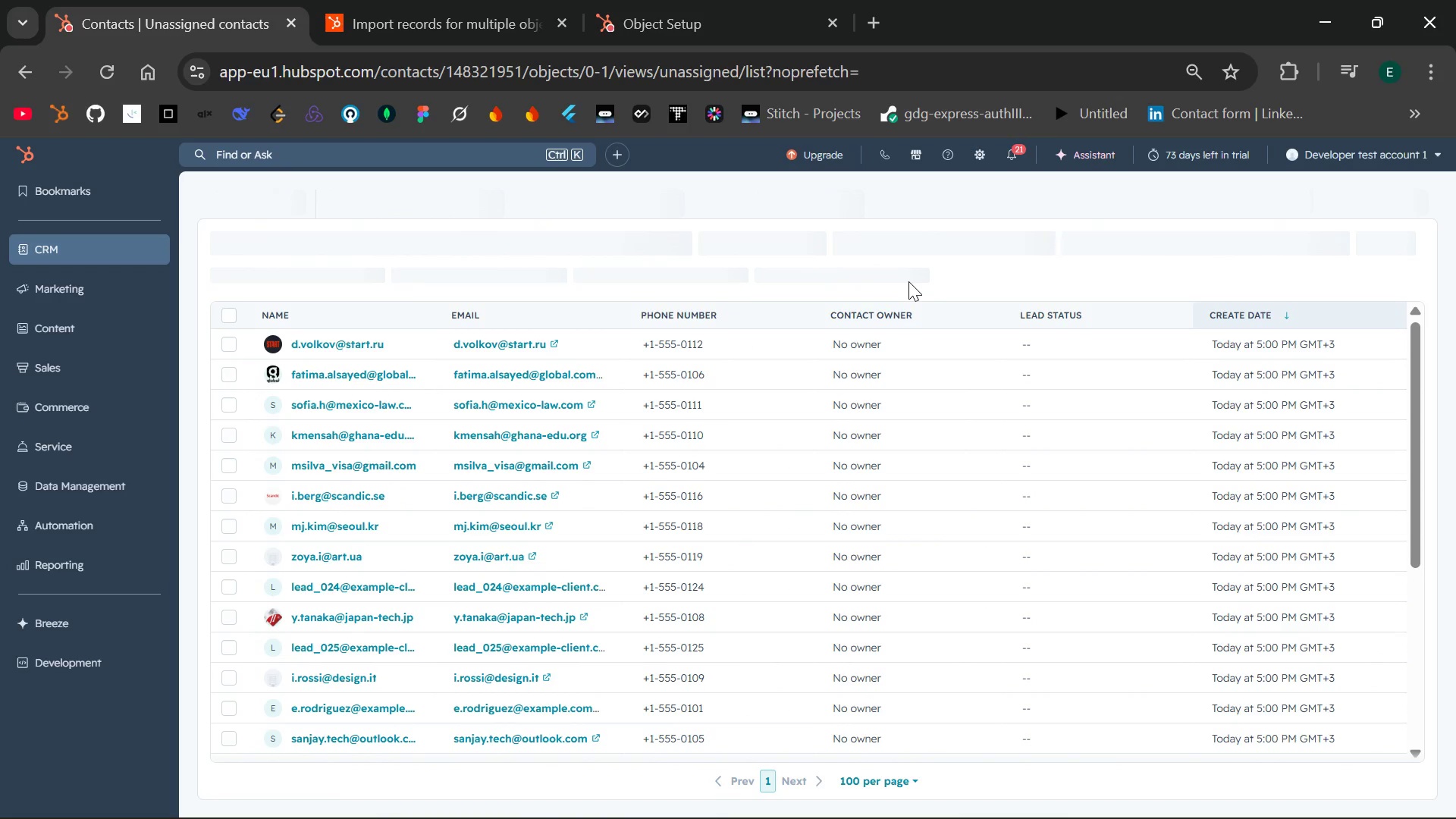 
wait(13.69)
 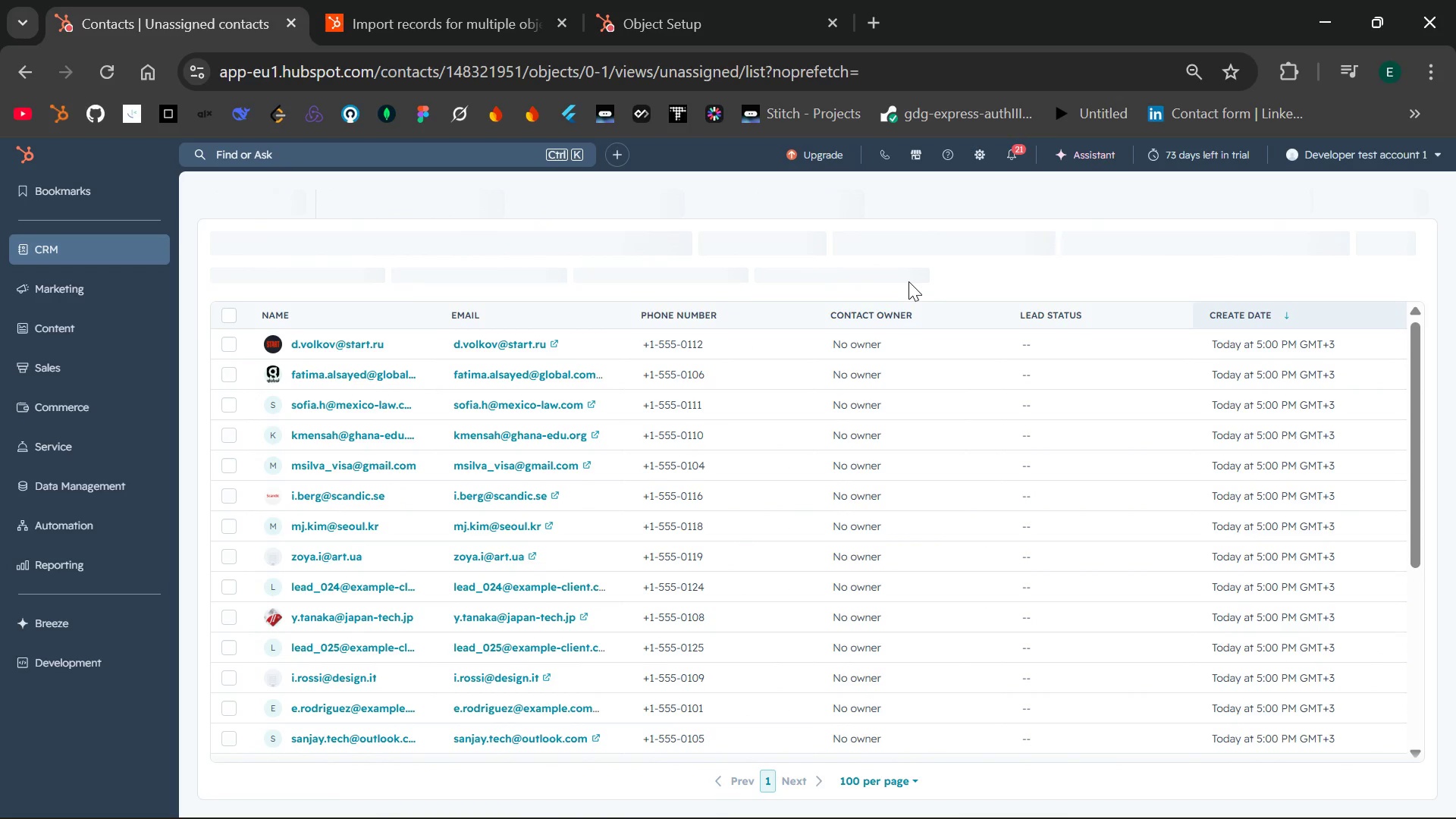 
left_click([888, 275])
 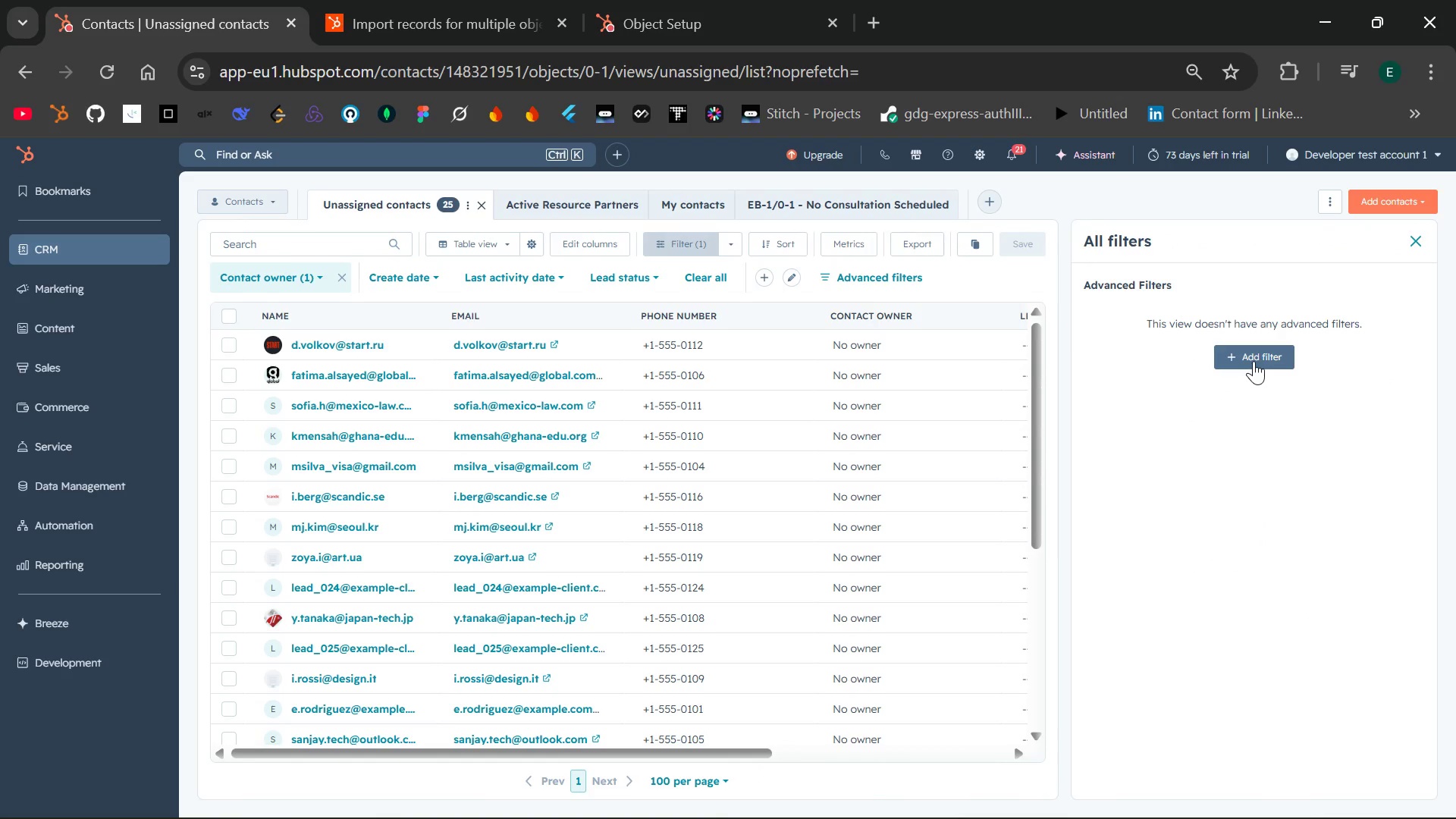 
left_click([1254, 361])
 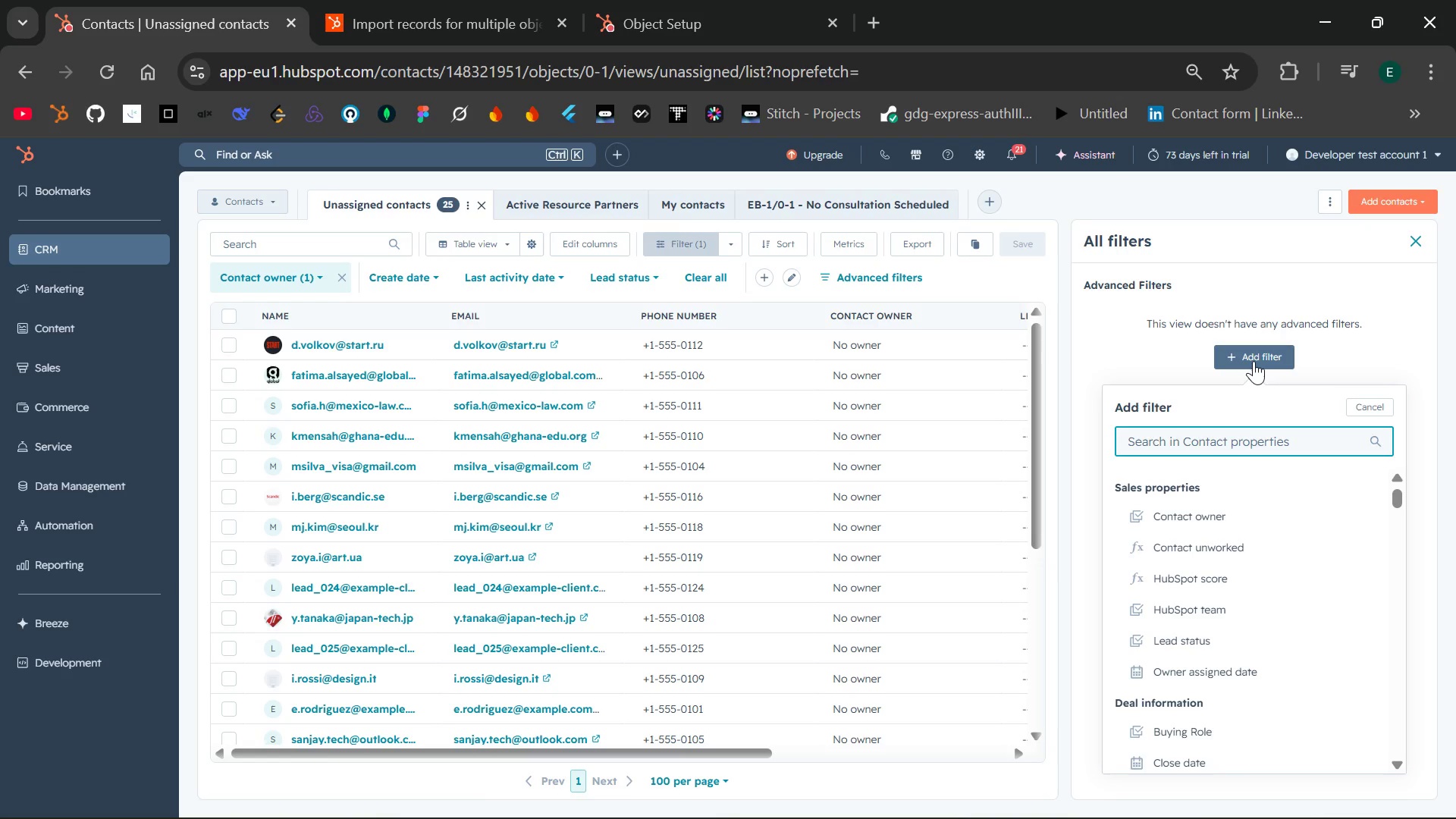 
wait(10.47)
 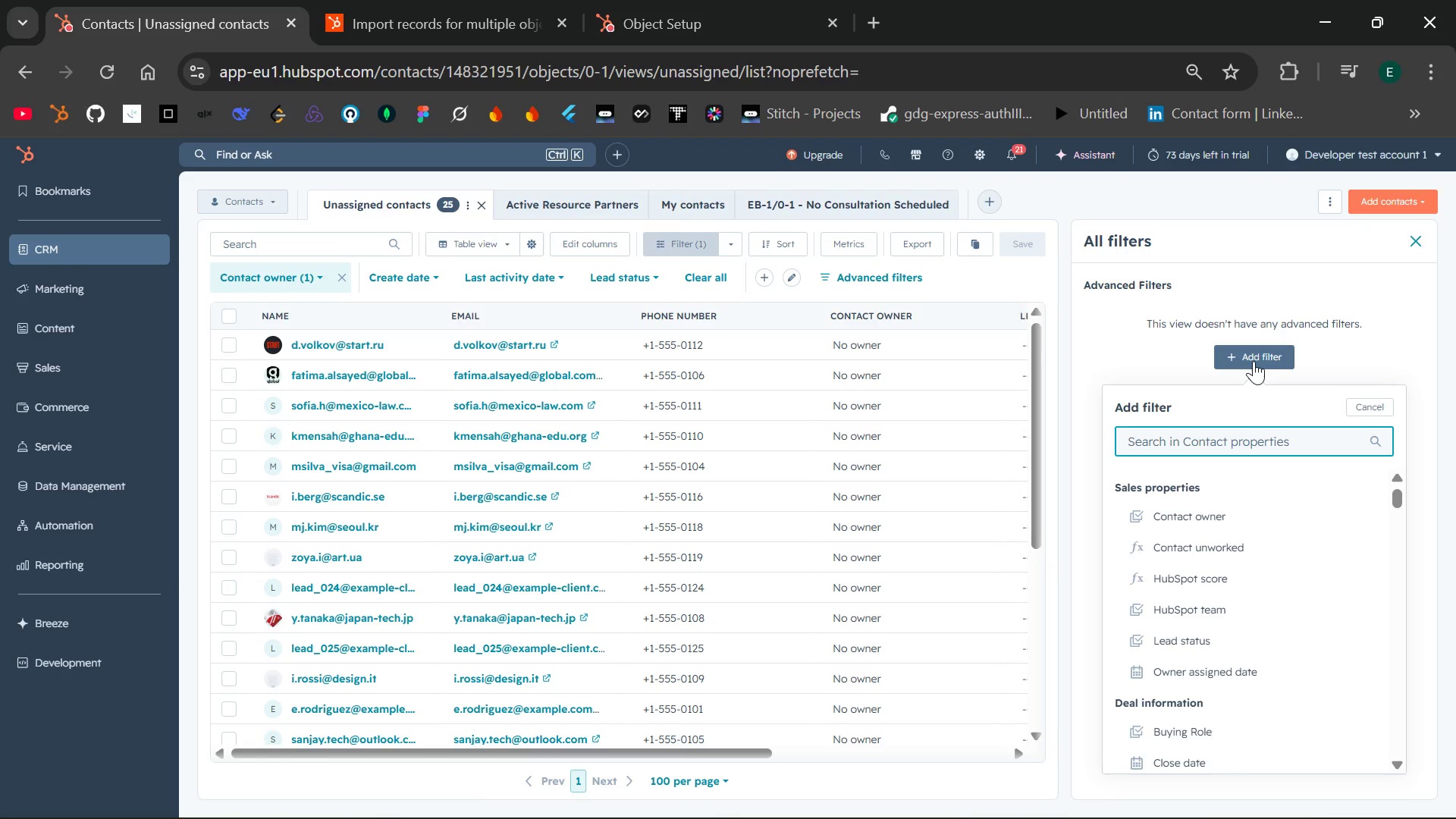 
type(visa)
 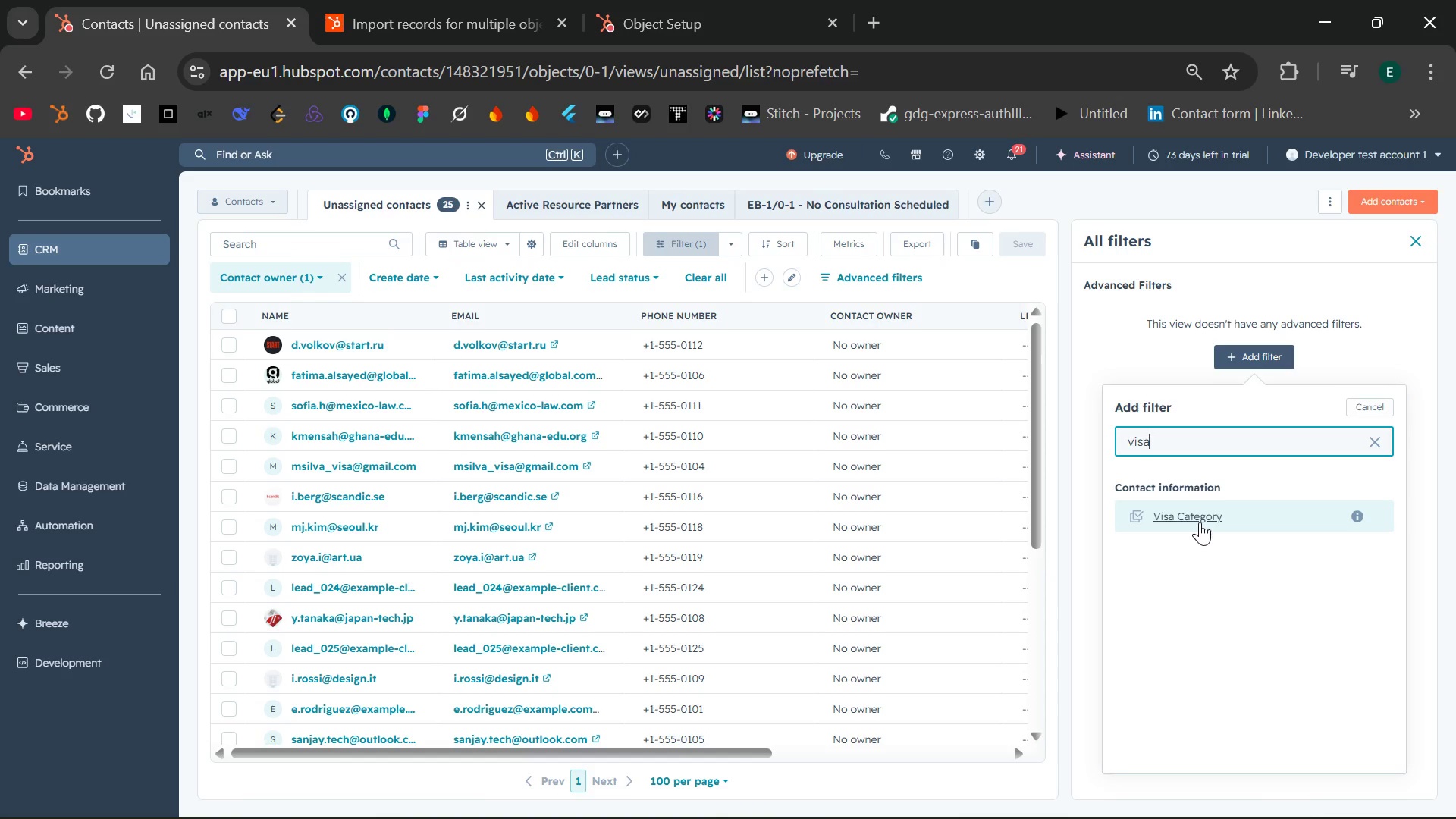 
left_click([1200, 522])
 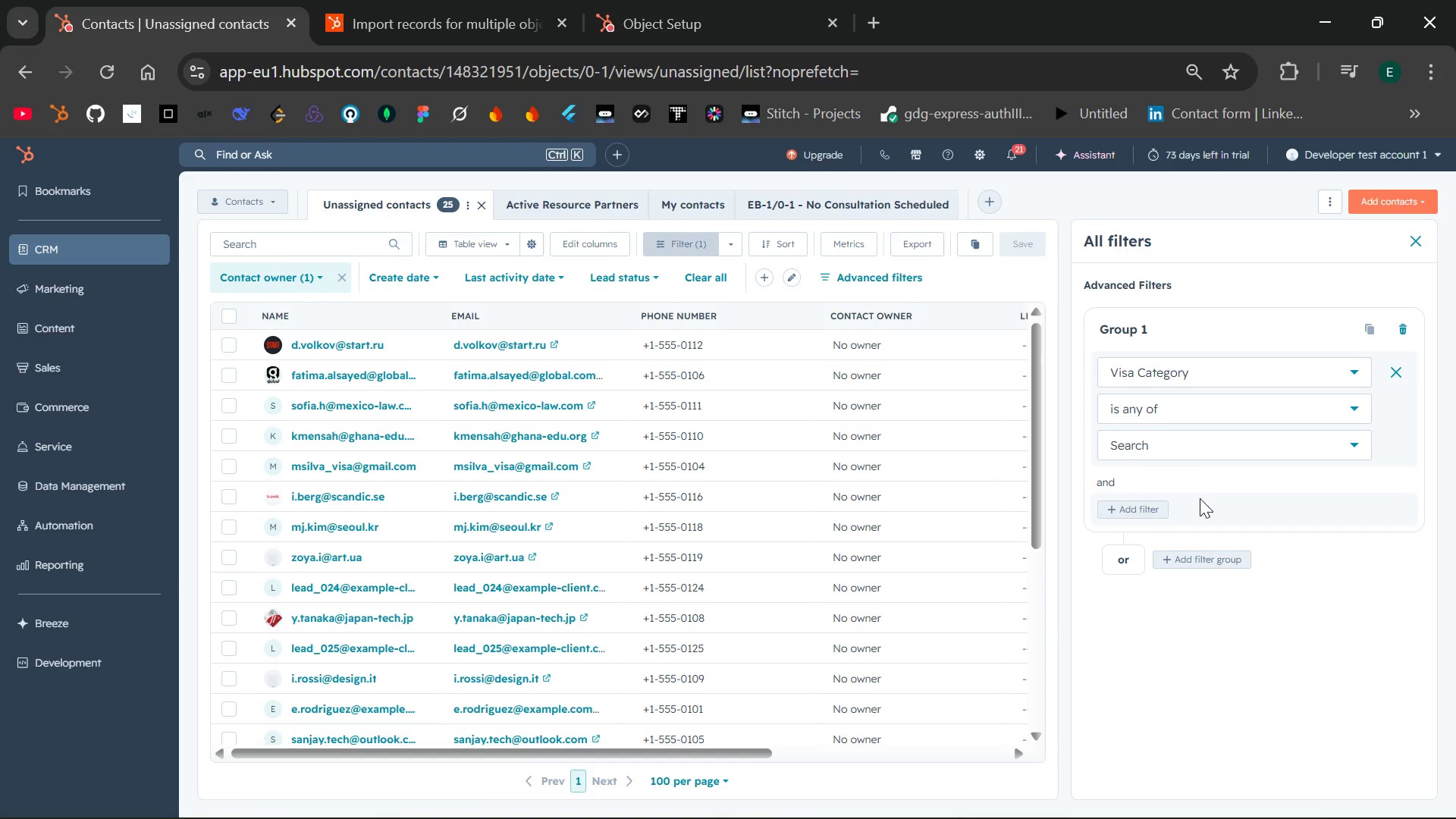 
left_click([1282, 409])
 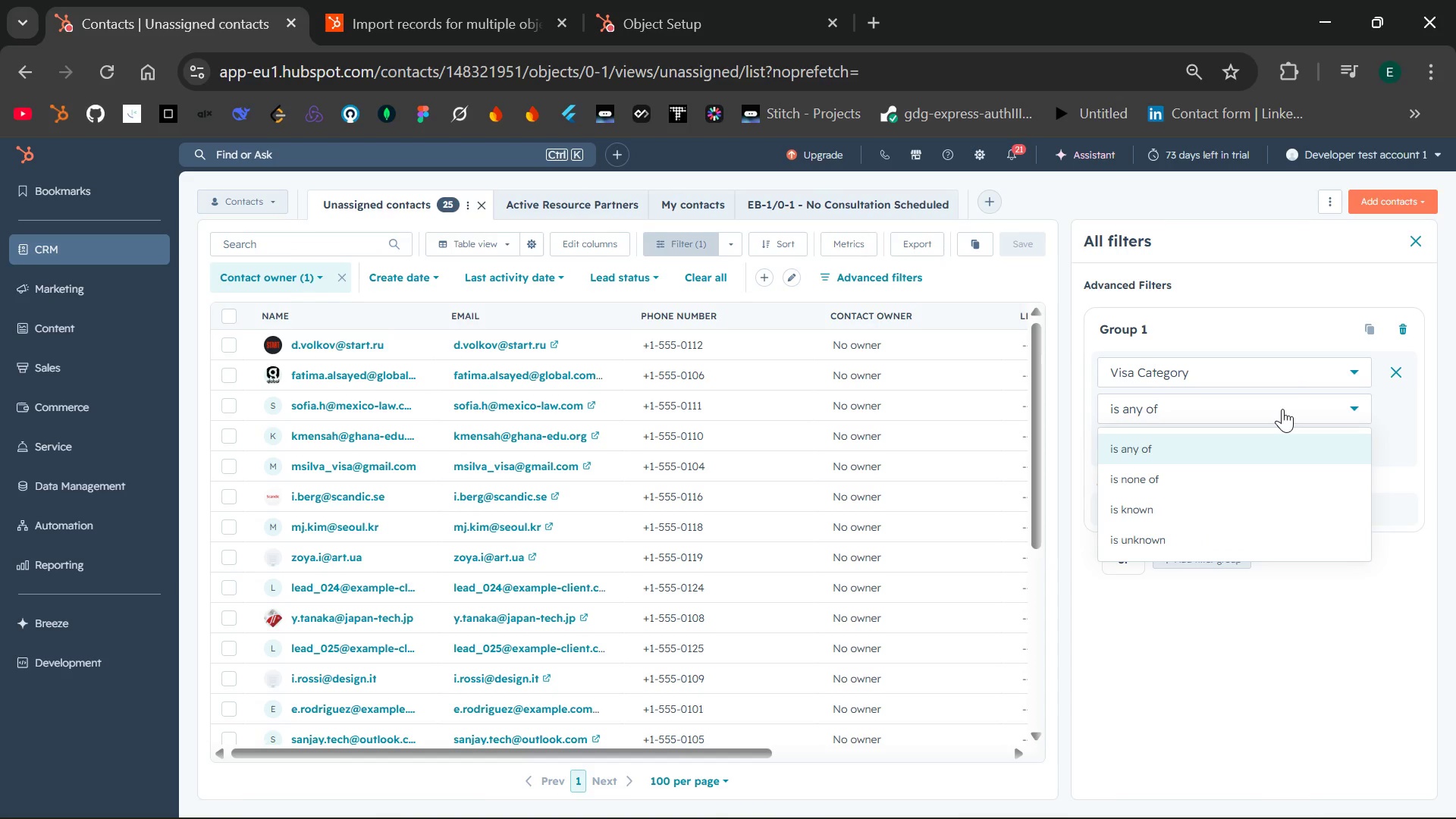 
left_click([1282, 409])
 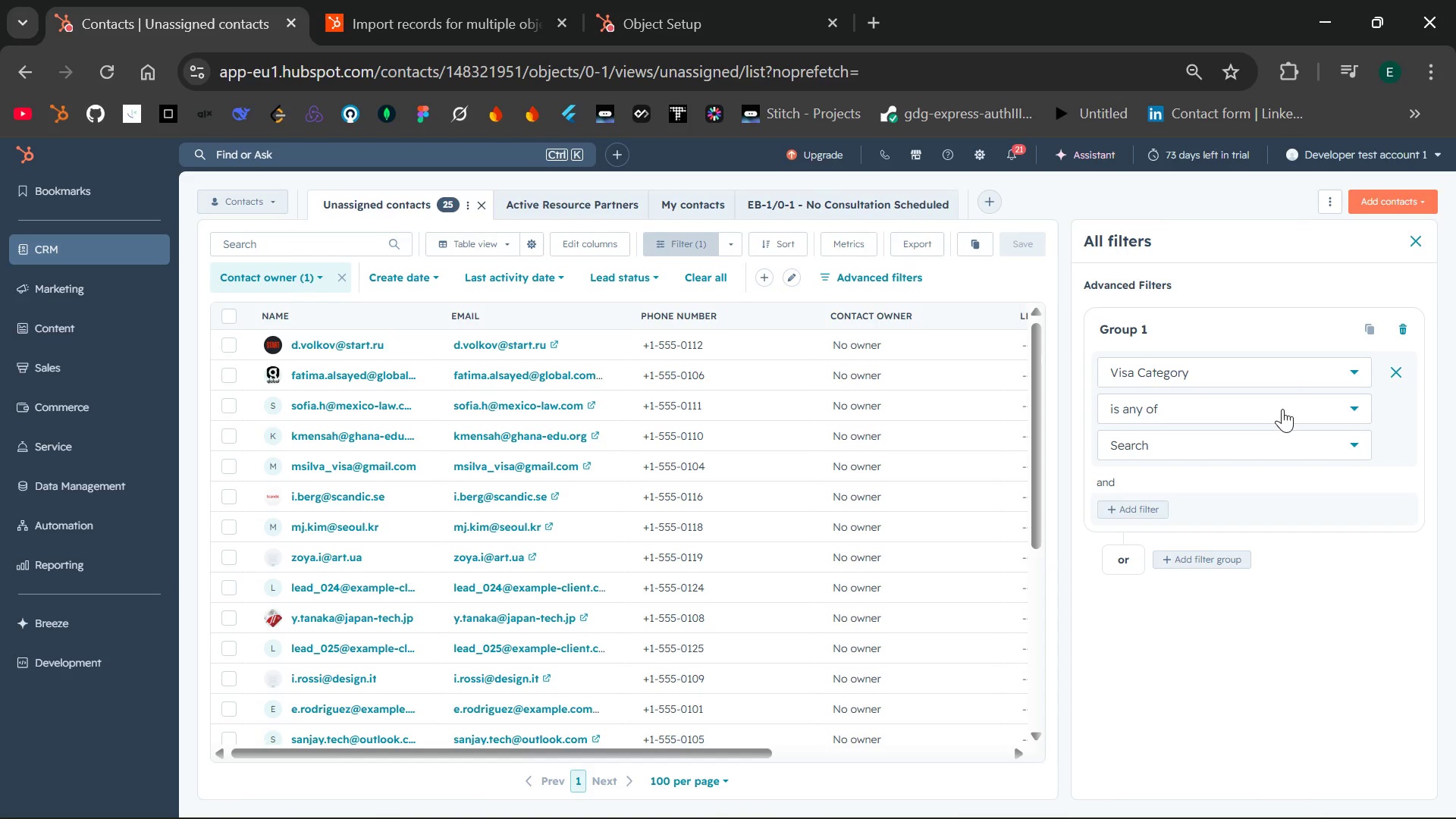 
left_click([1282, 409])
 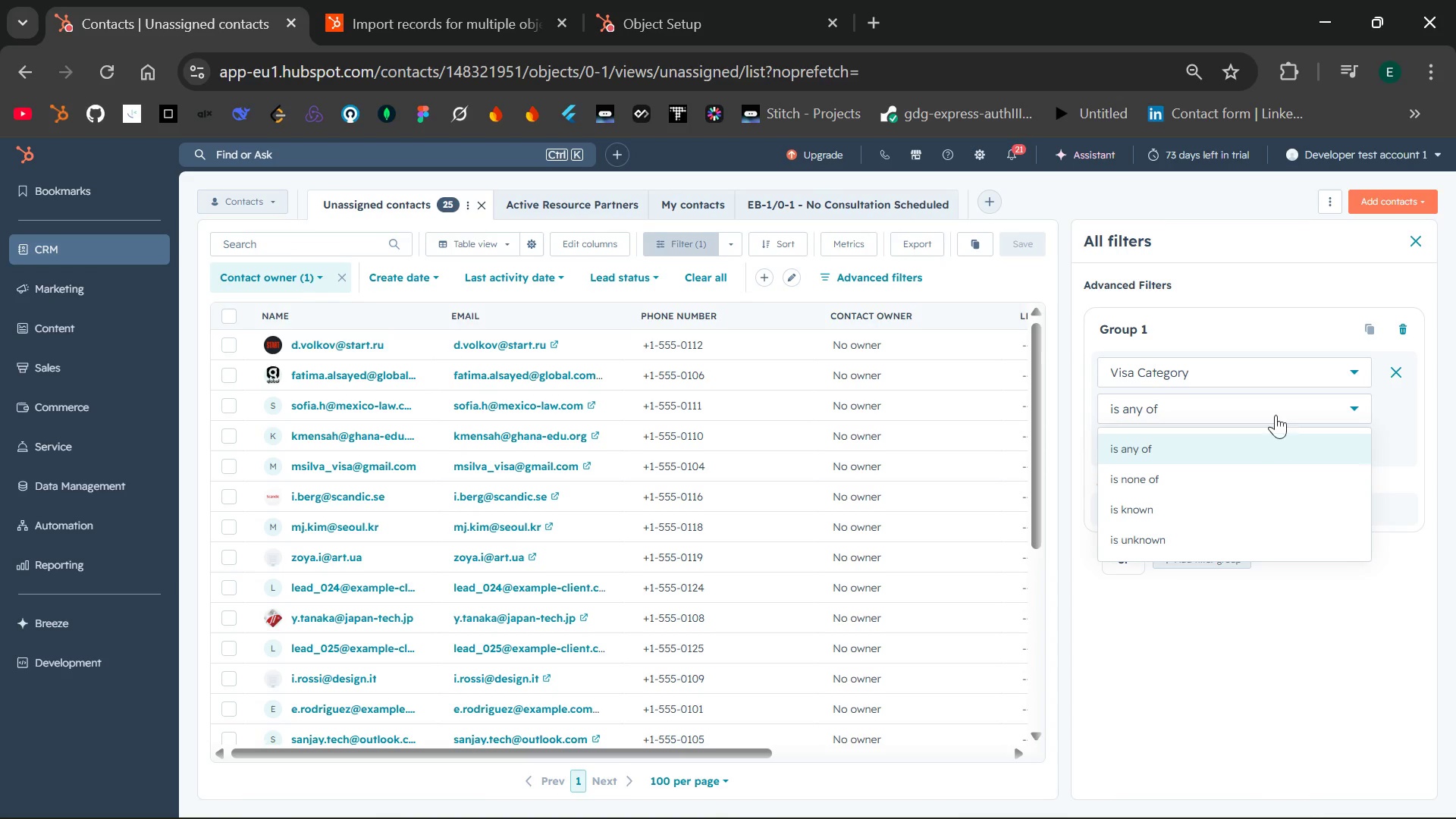 
left_click([1282, 397])
 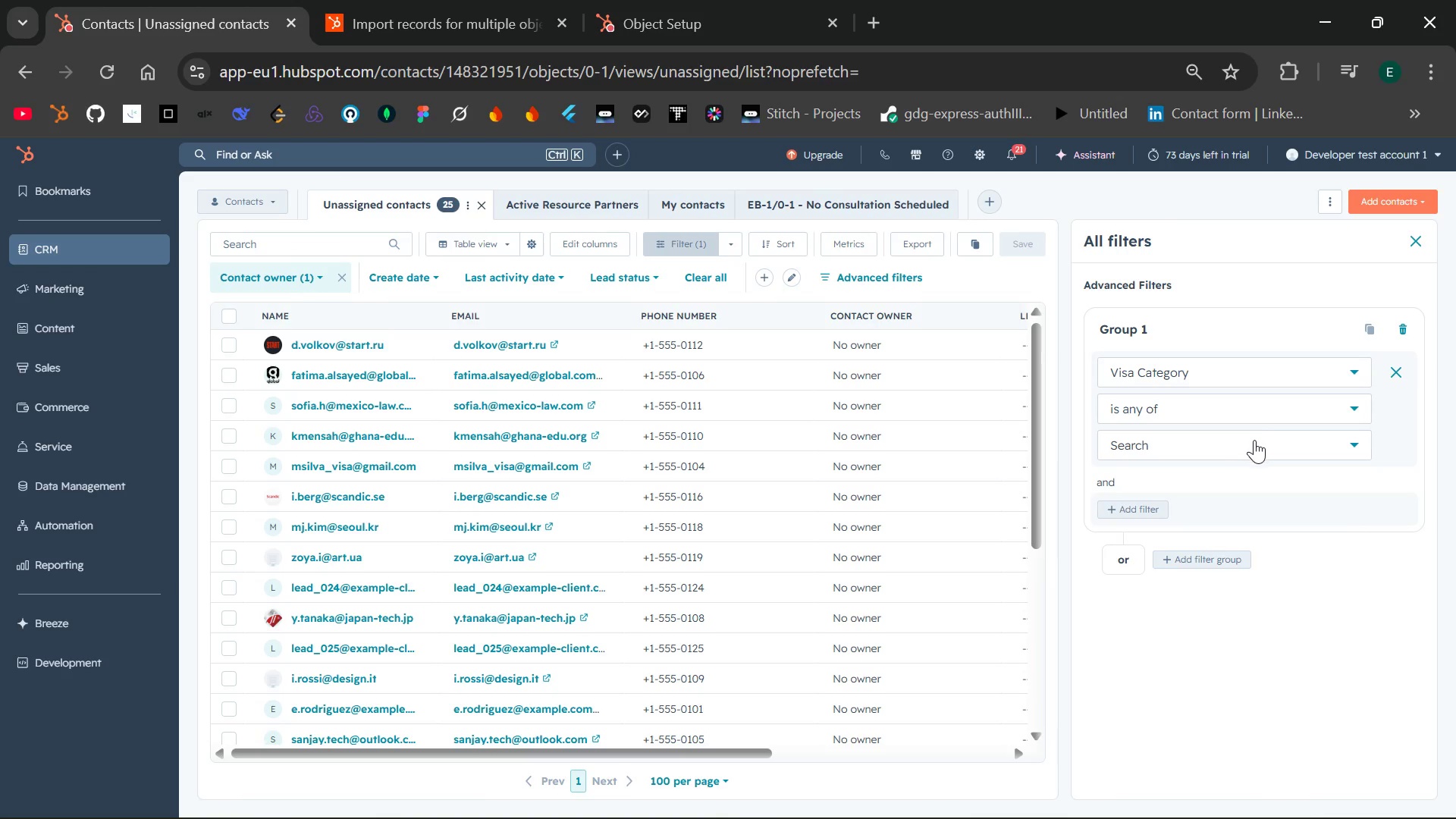 
left_click([1254, 440])
 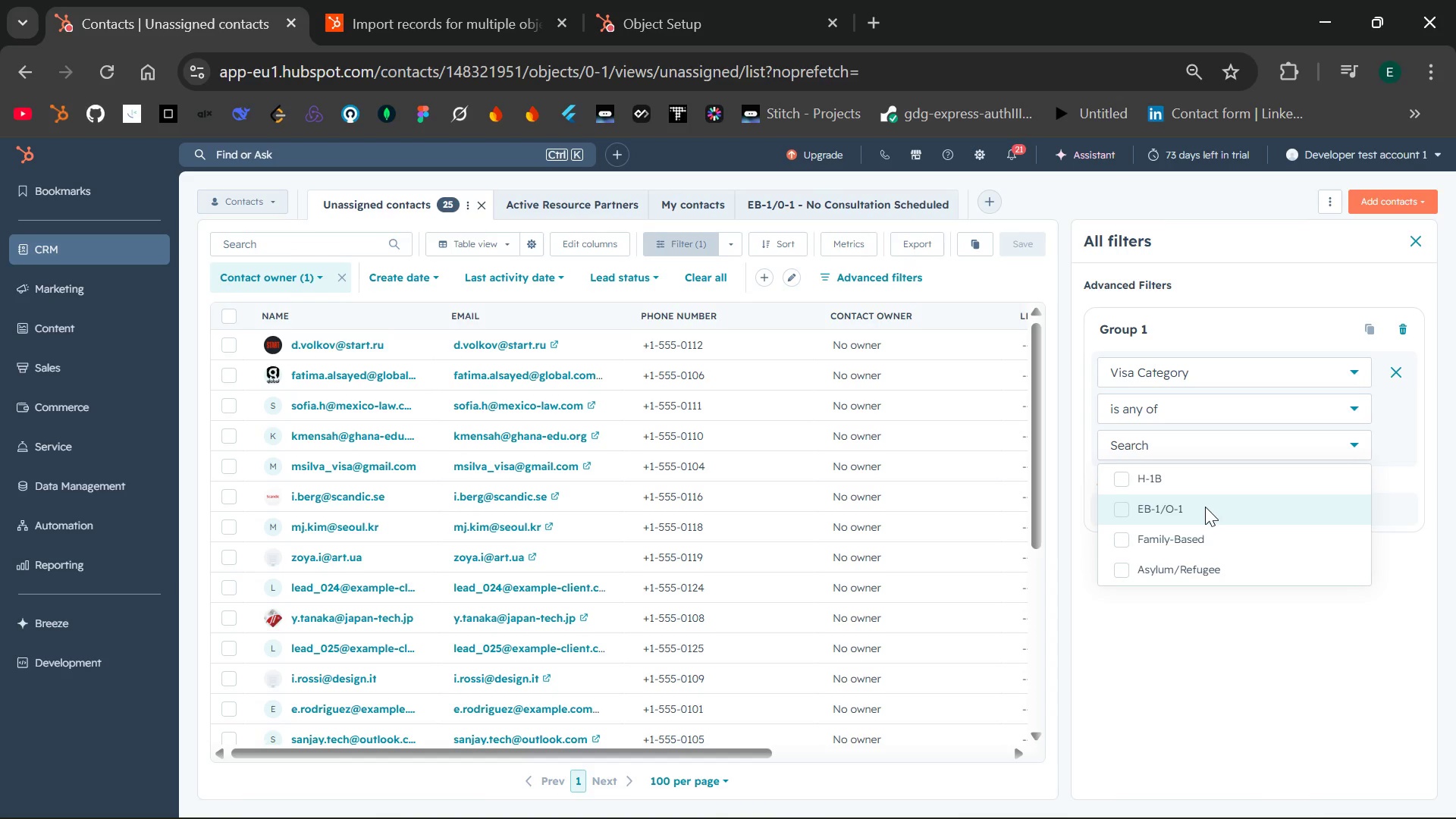 
left_click([1205, 507])
 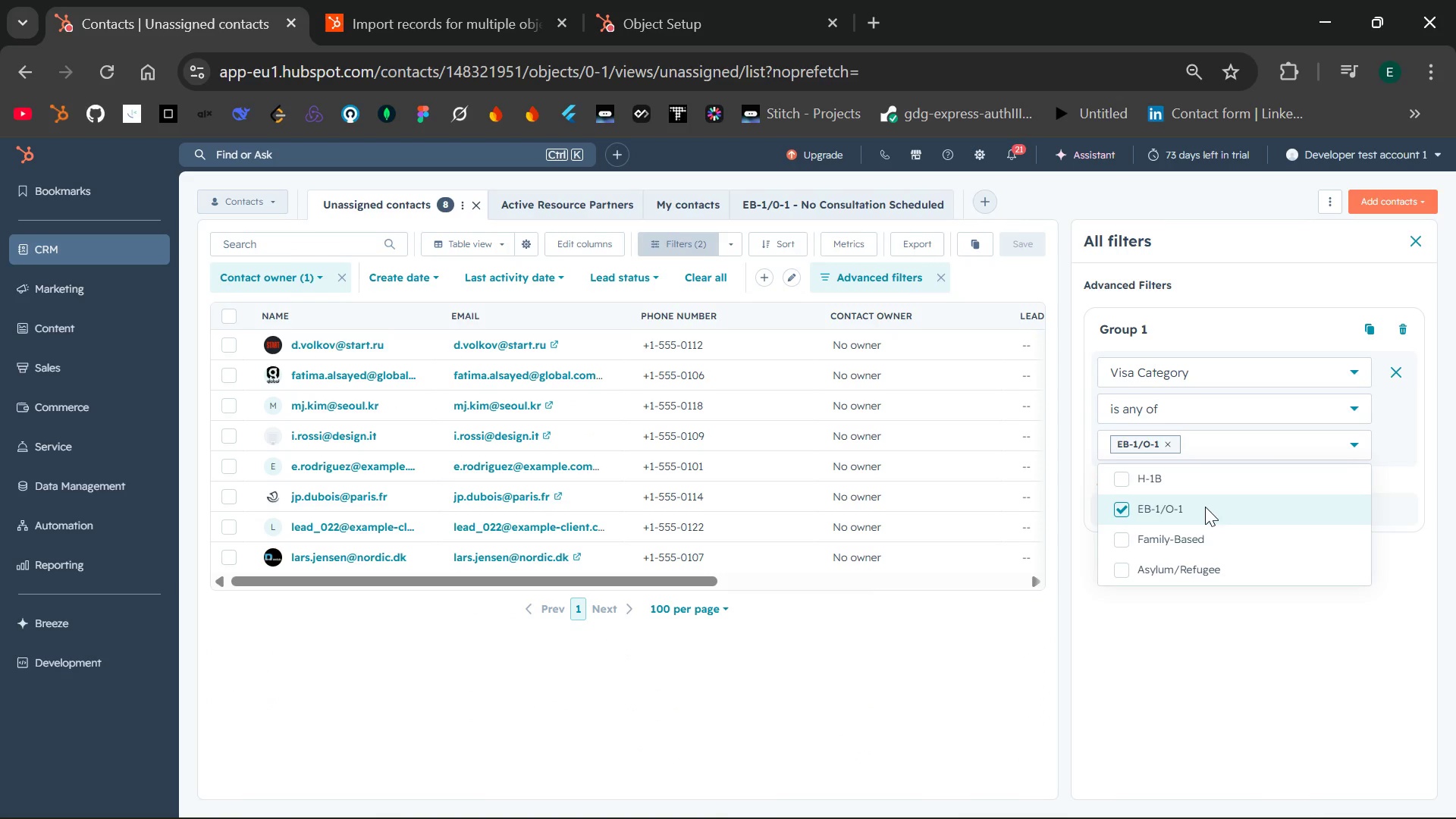 
wait(6.95)
 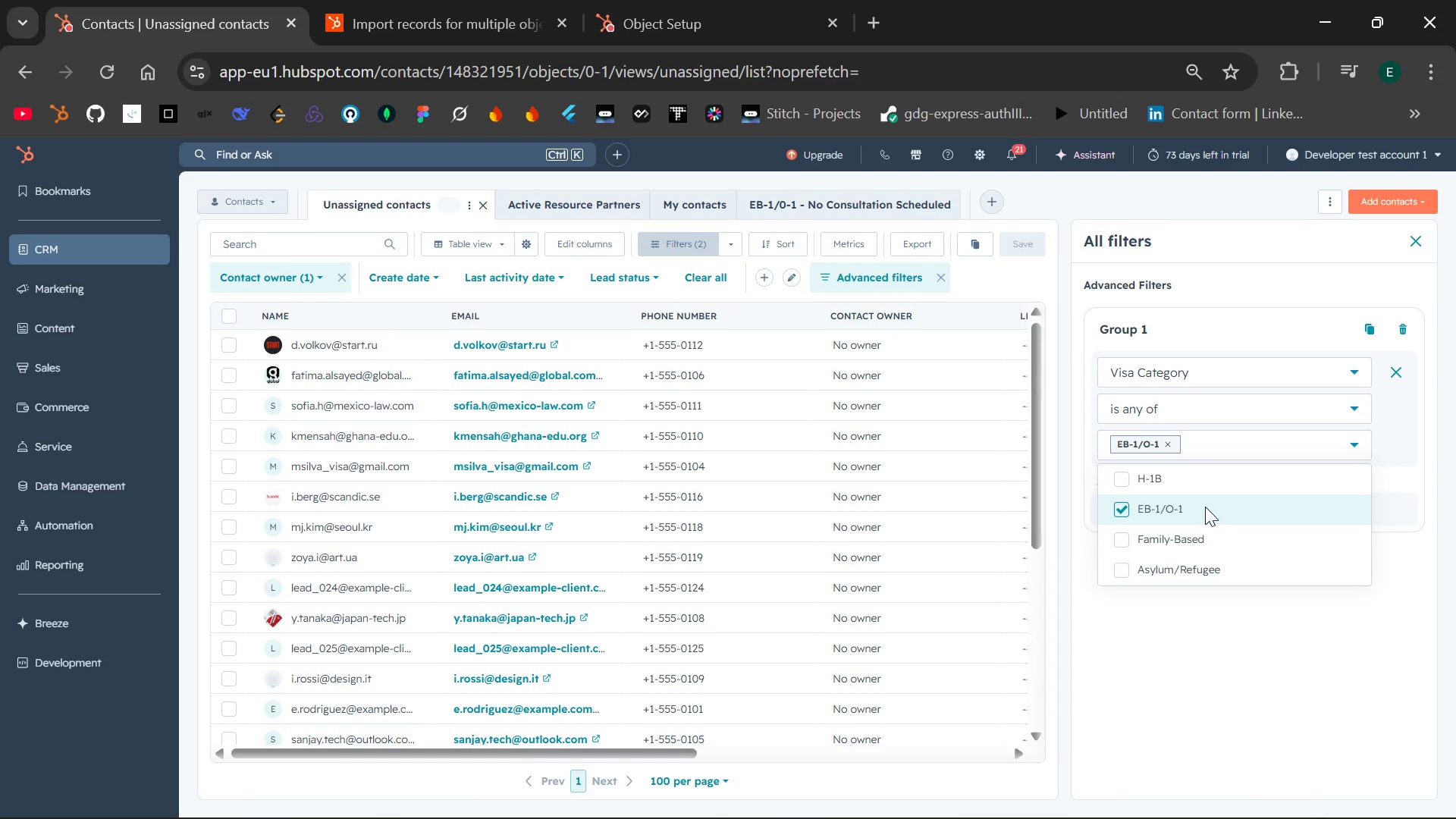 
left_click([1196, 656])
 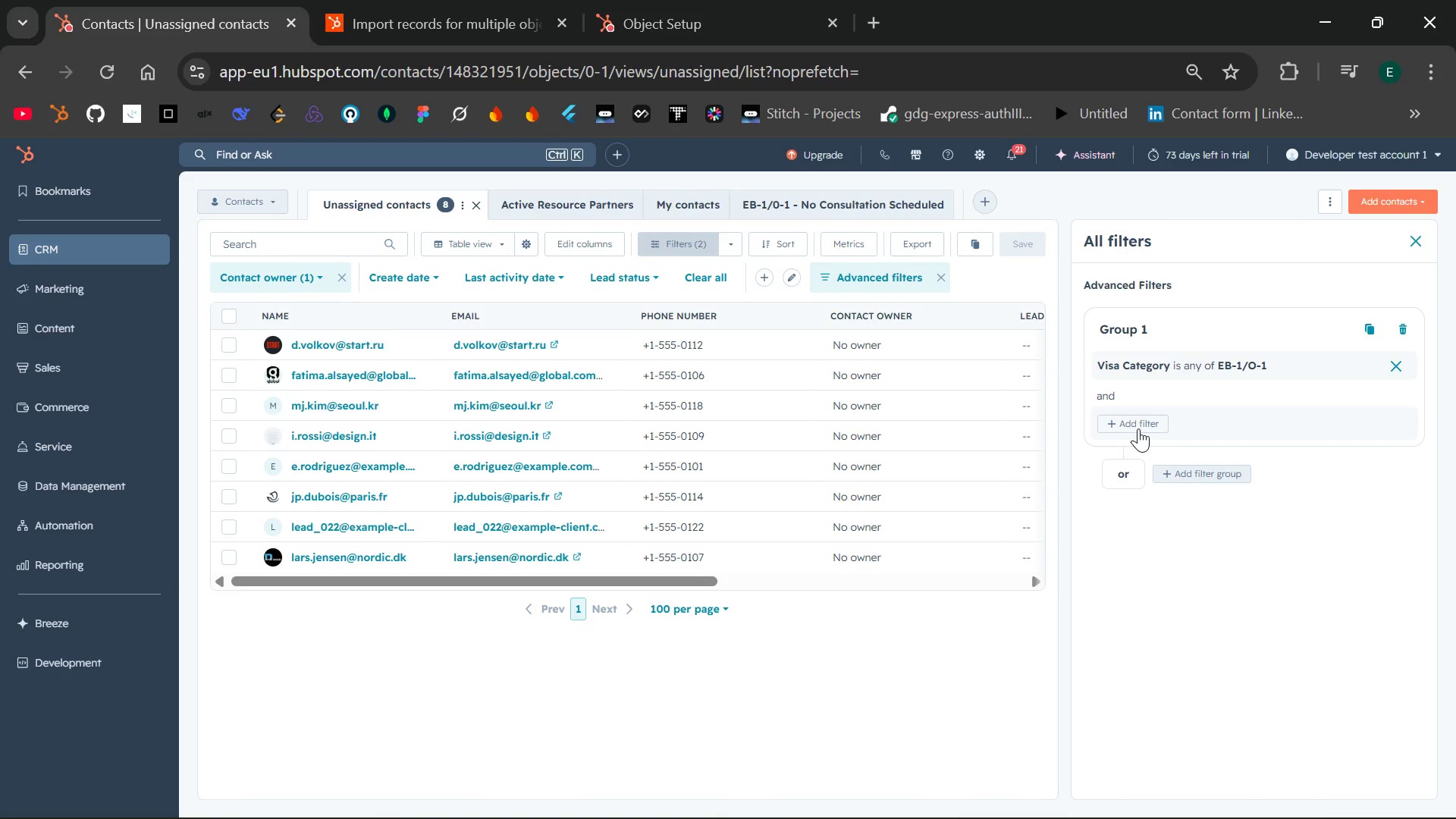 
wait(12.69)
 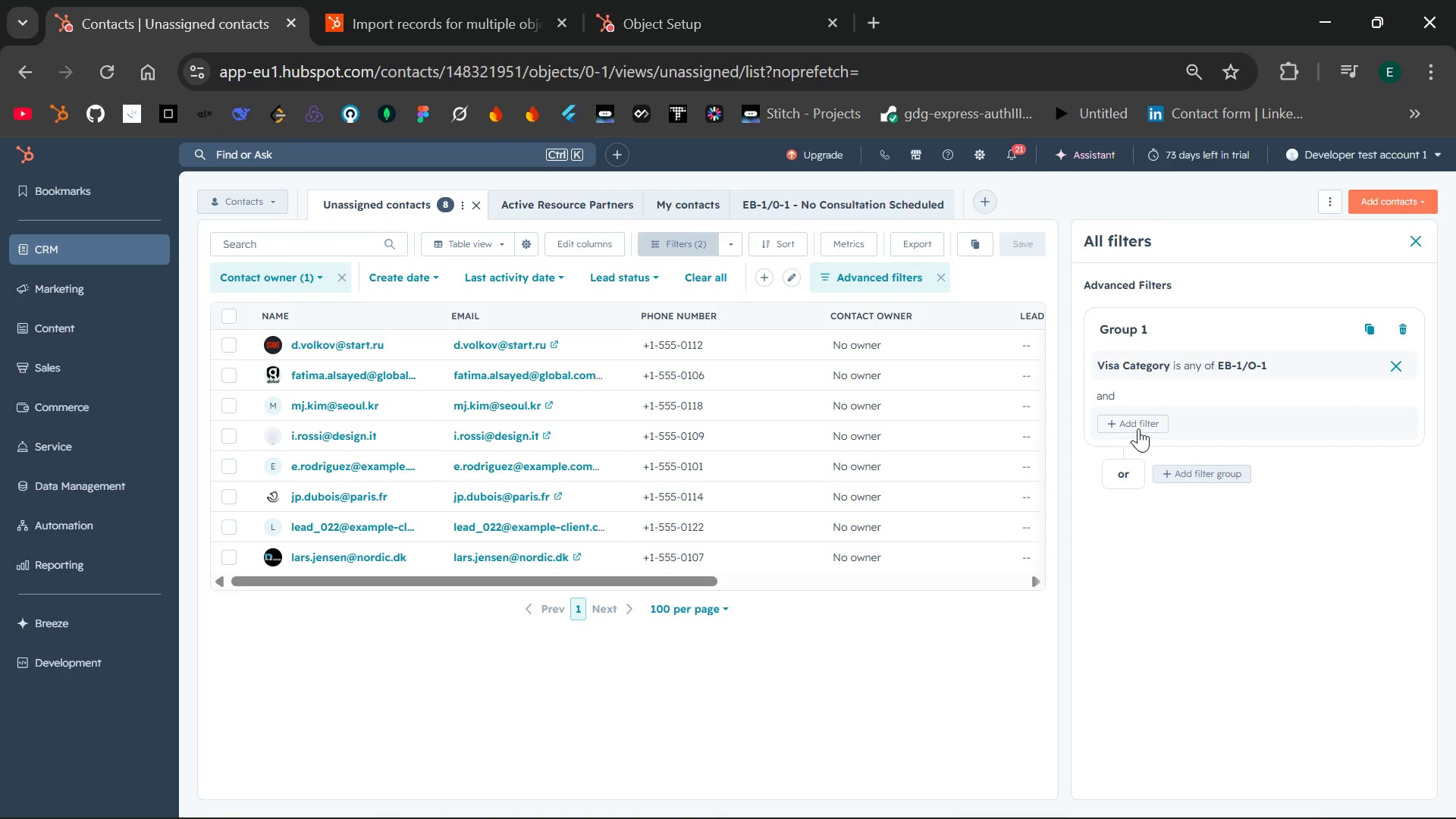 
left_click([1138, 428])
 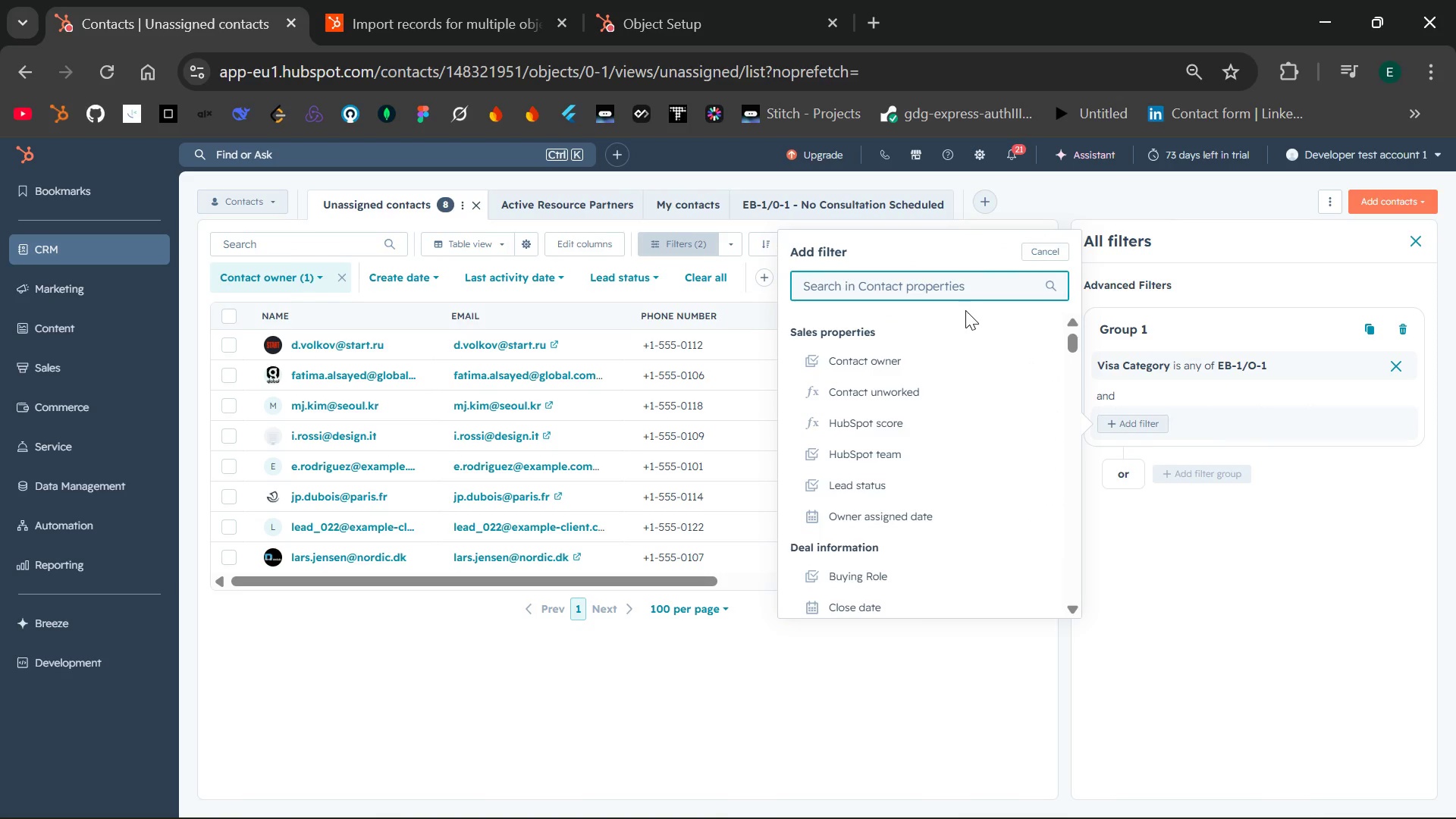 
type(deak=)
key(Backspace)
key(Backspace)
type(l)
 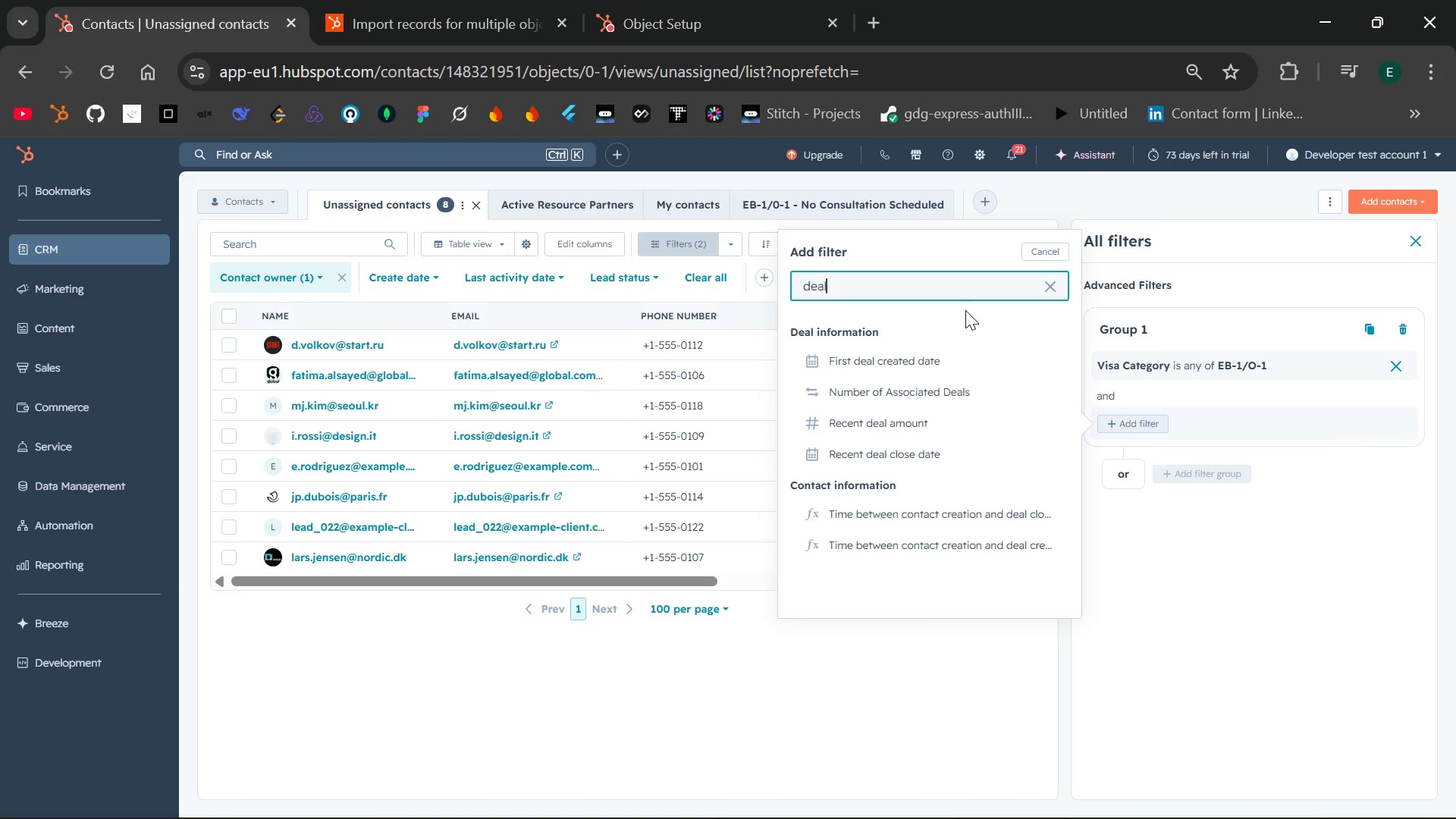 
wait(12.52)
 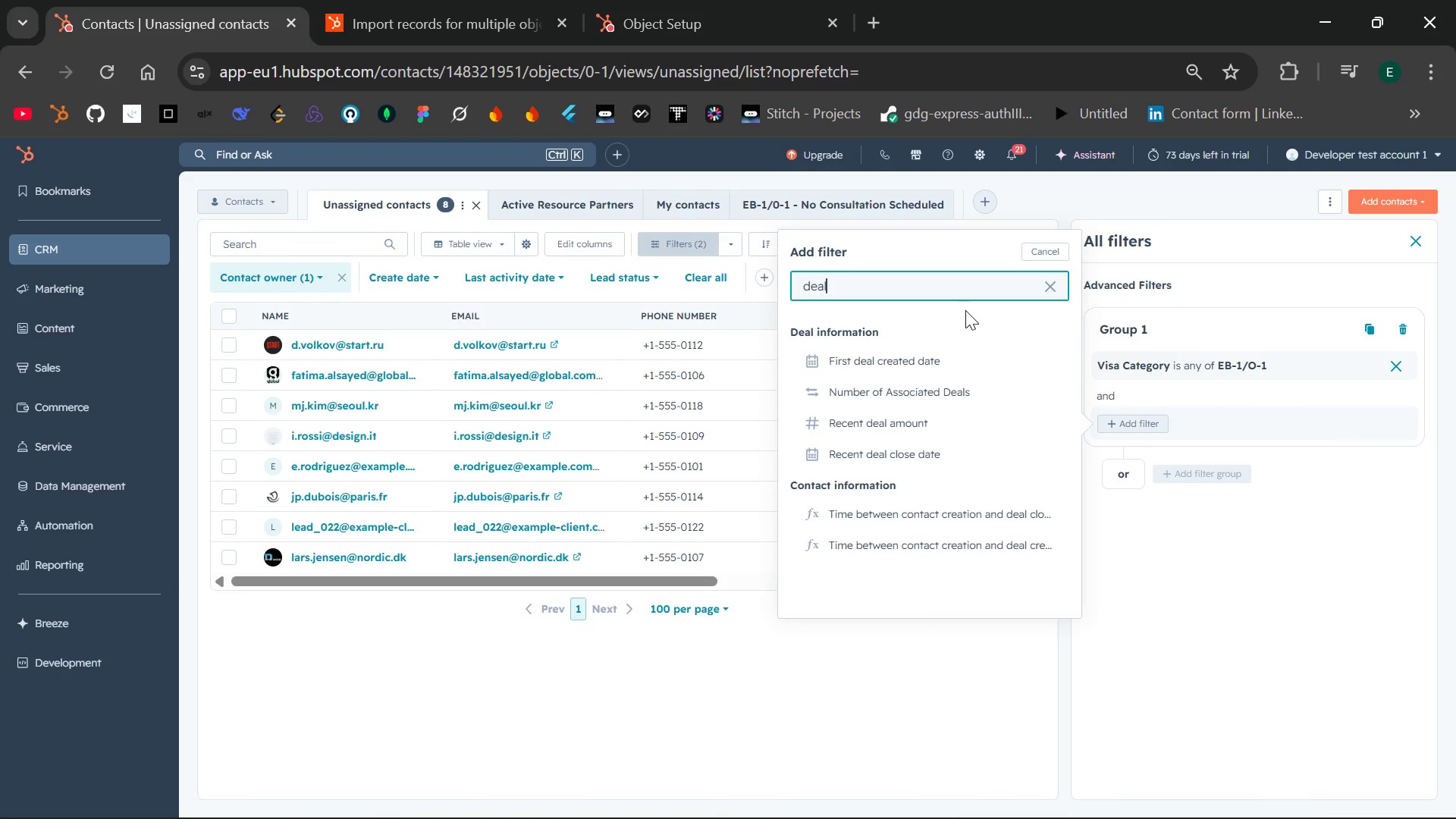 
key(Backspace)
key(Backspace)
key(Backspace)
key(Backspace)
type(imm)
key(Backspace)